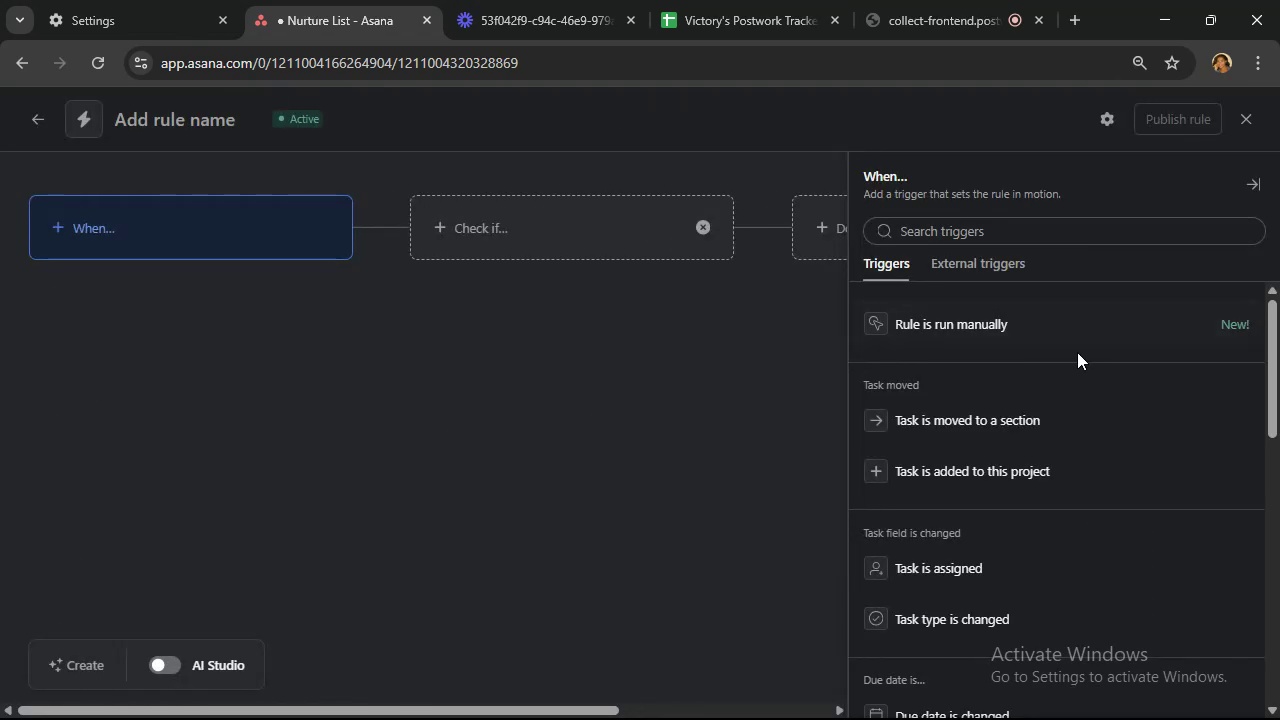 
left_click([1062, 465])
 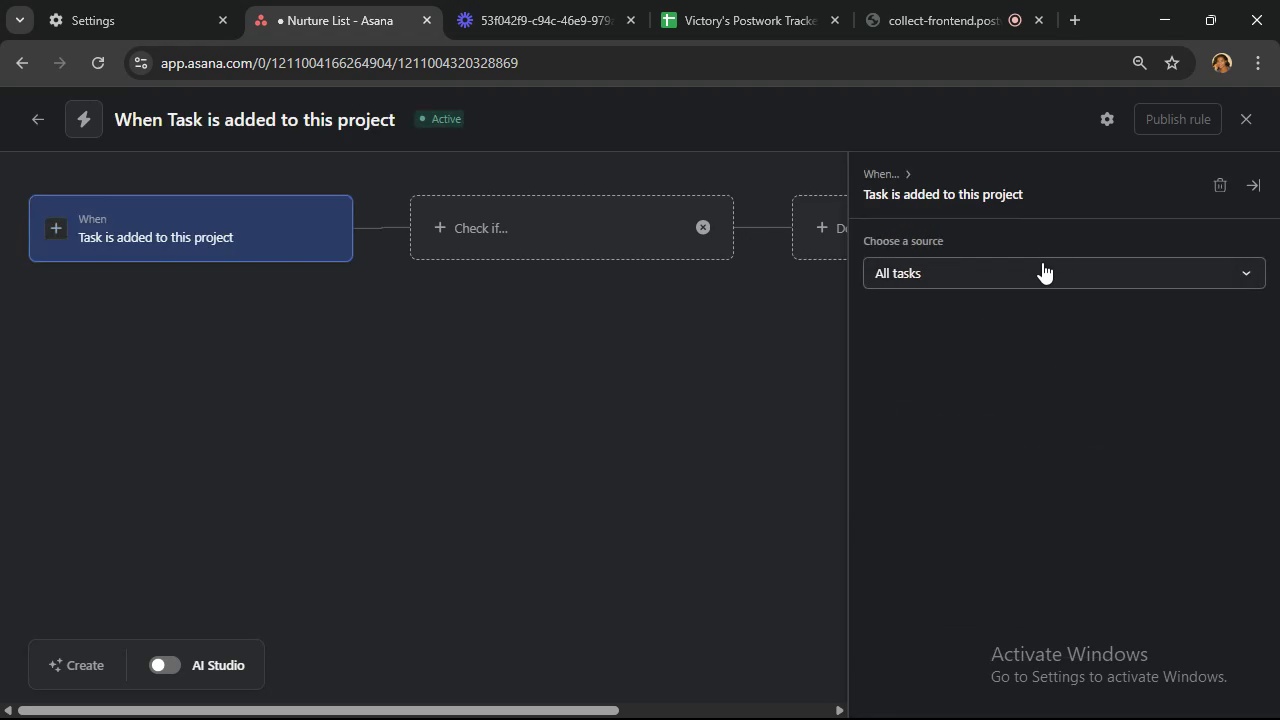 
left_click([1042, 262])
 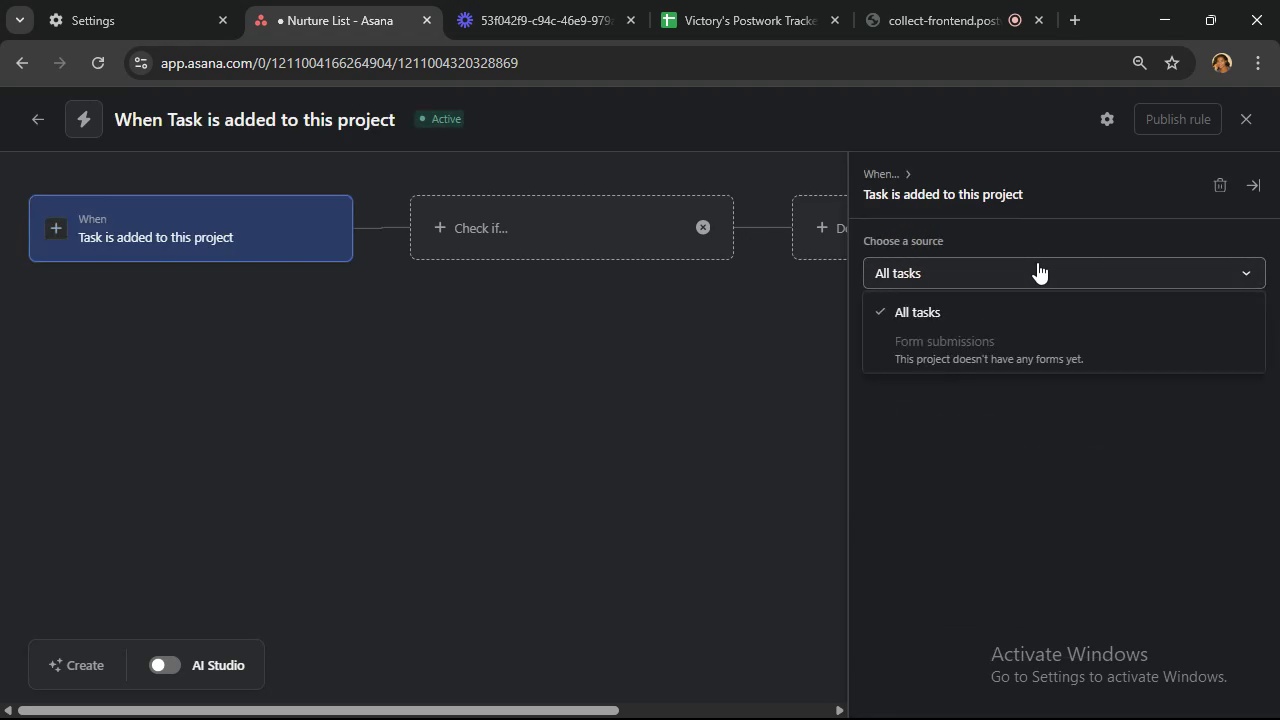 
left_click([1037, 262])
 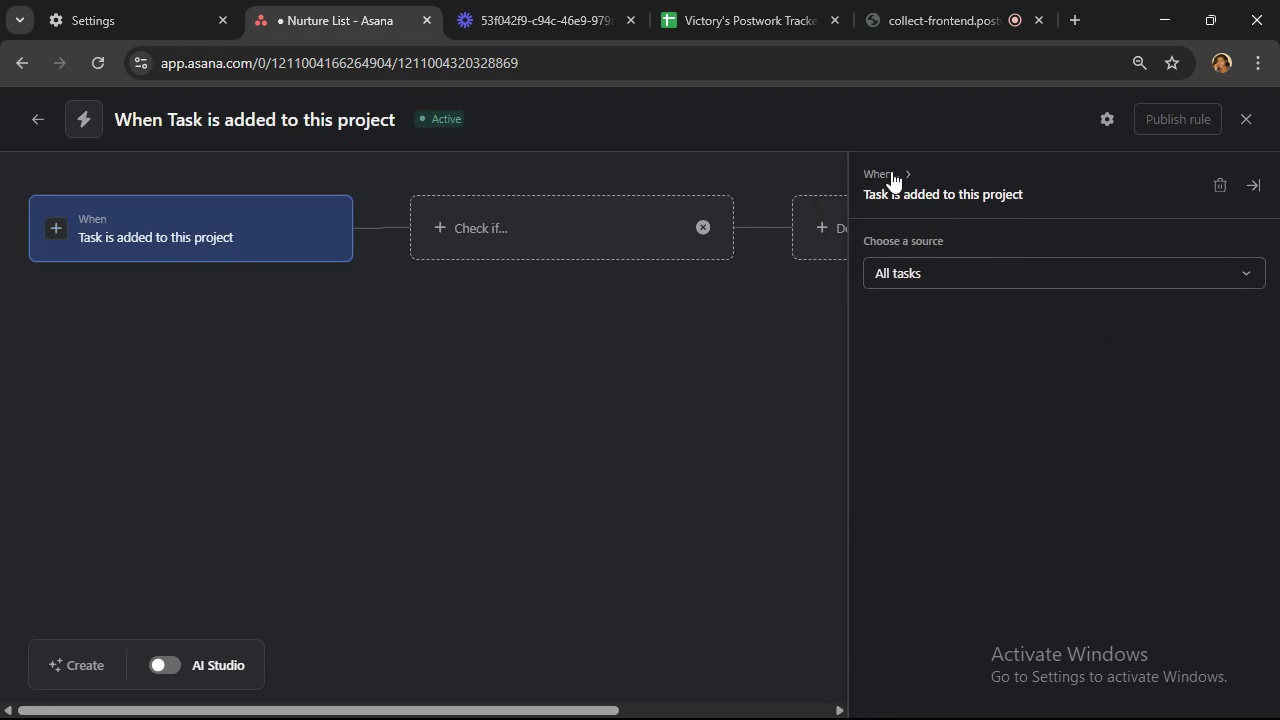 
left_click([883, 188])
 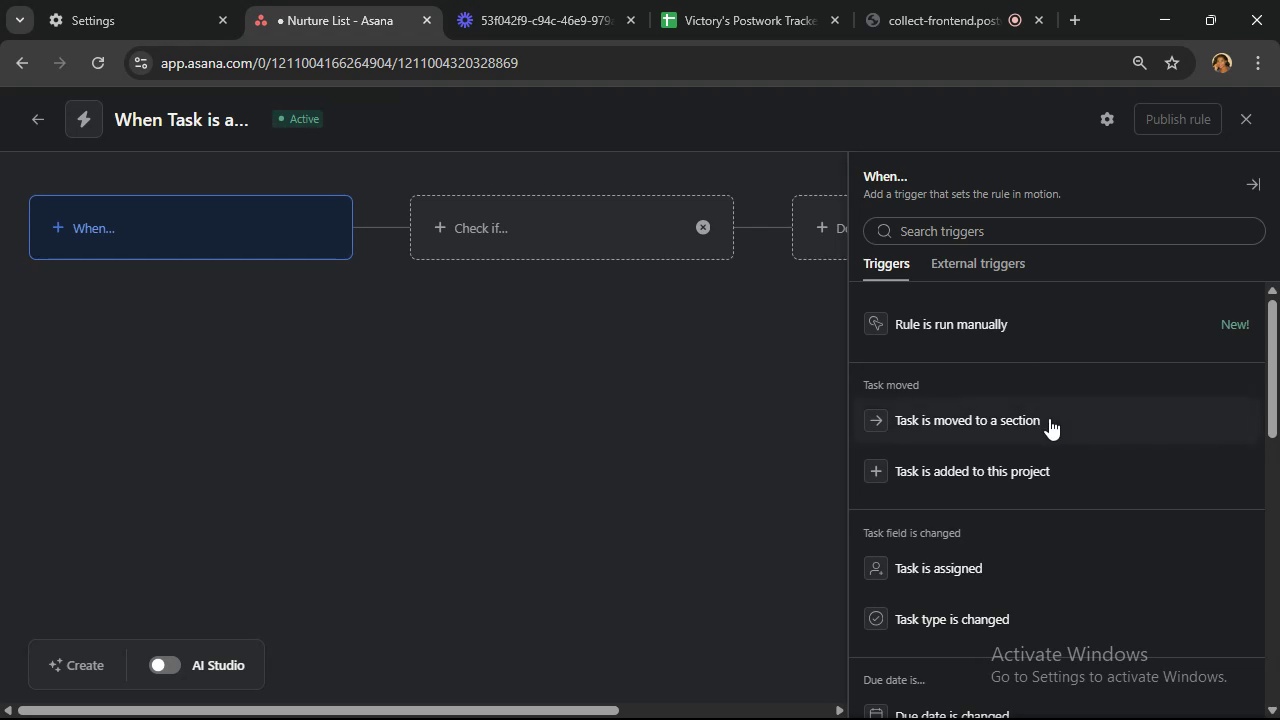 
scroll: coordinate [1062, 418], scroll_direction: down, amount: 7.0
 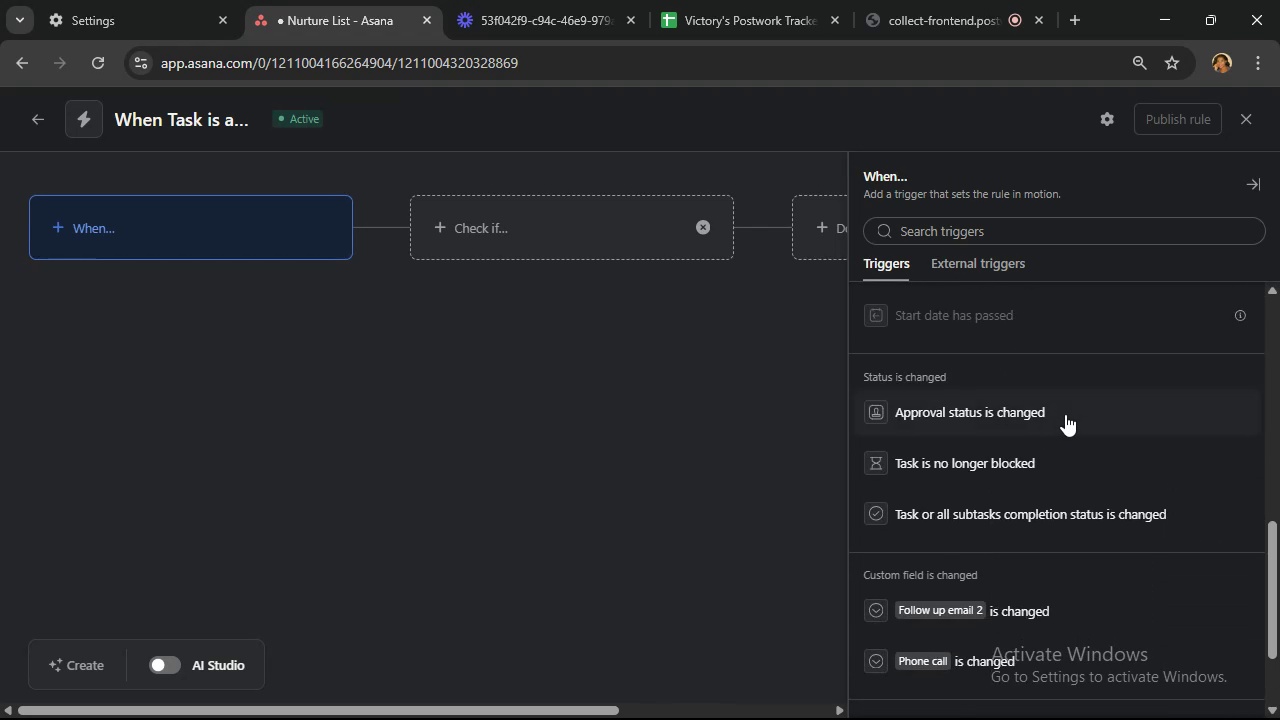 
scroll: coordinate [1068, 412], scroll_direction: up, amount: 7.0
 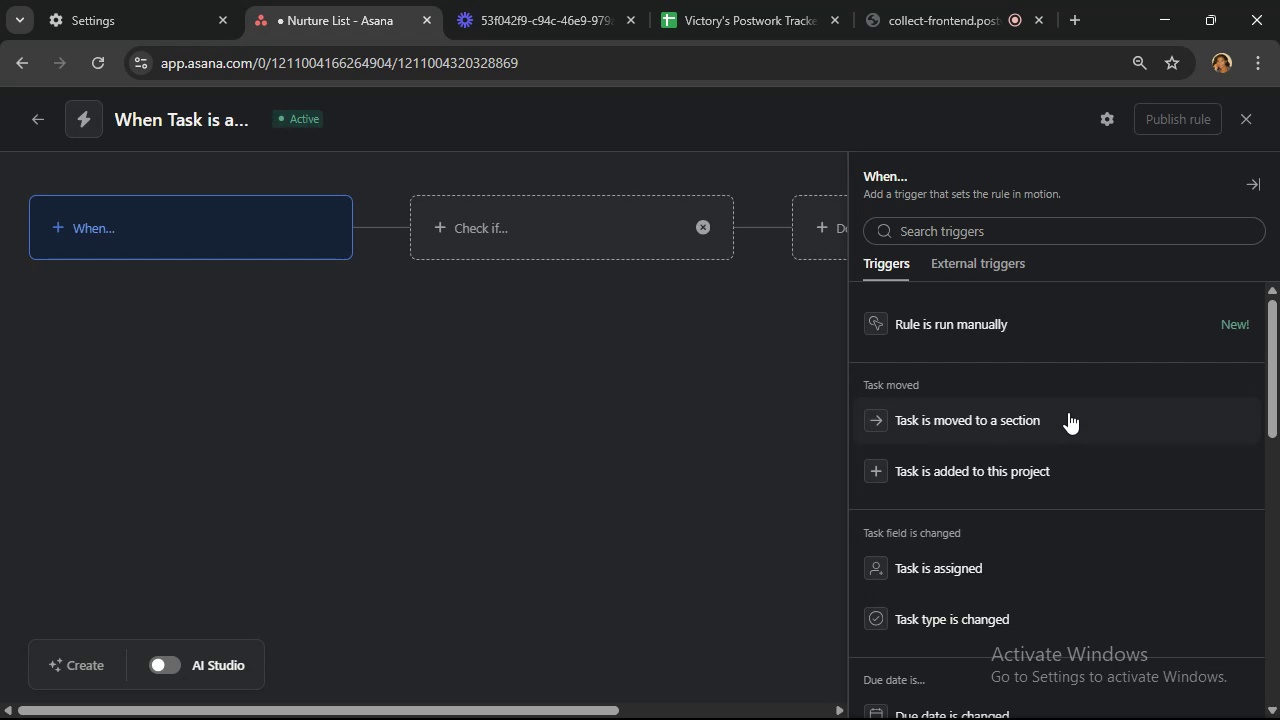 
left_click([1068, 412])
 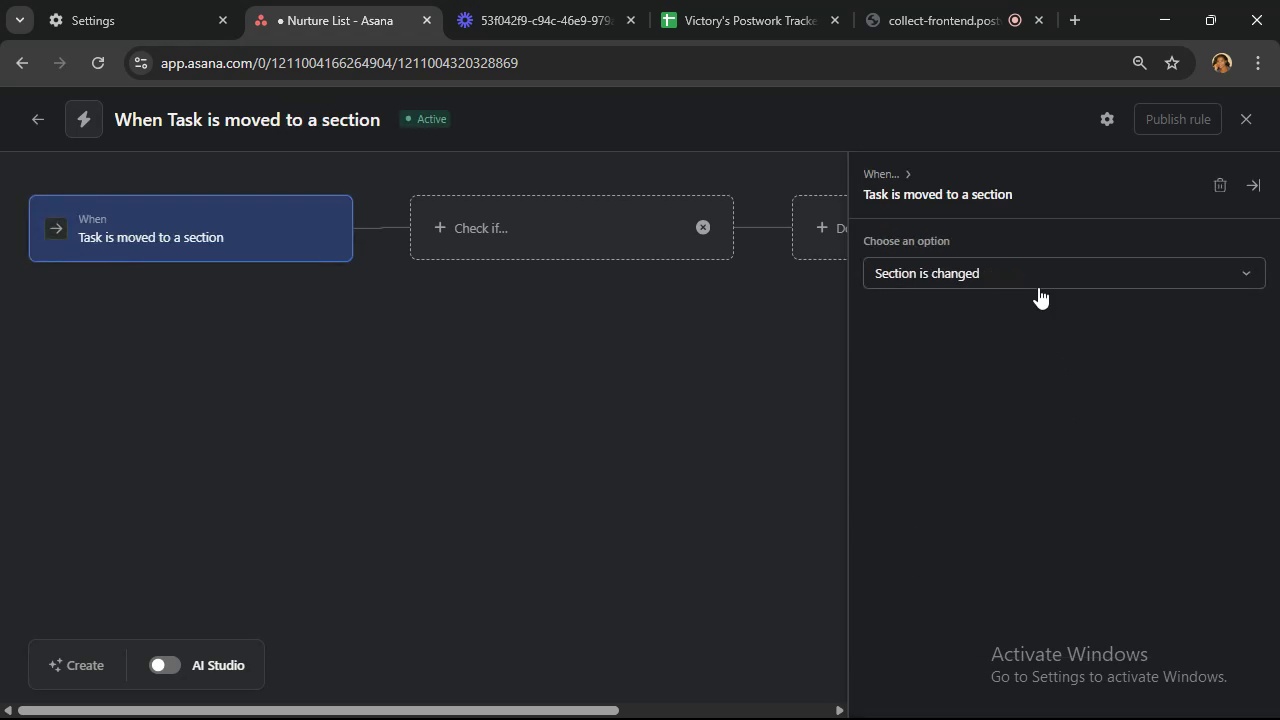 
left_click([1035, 279])
 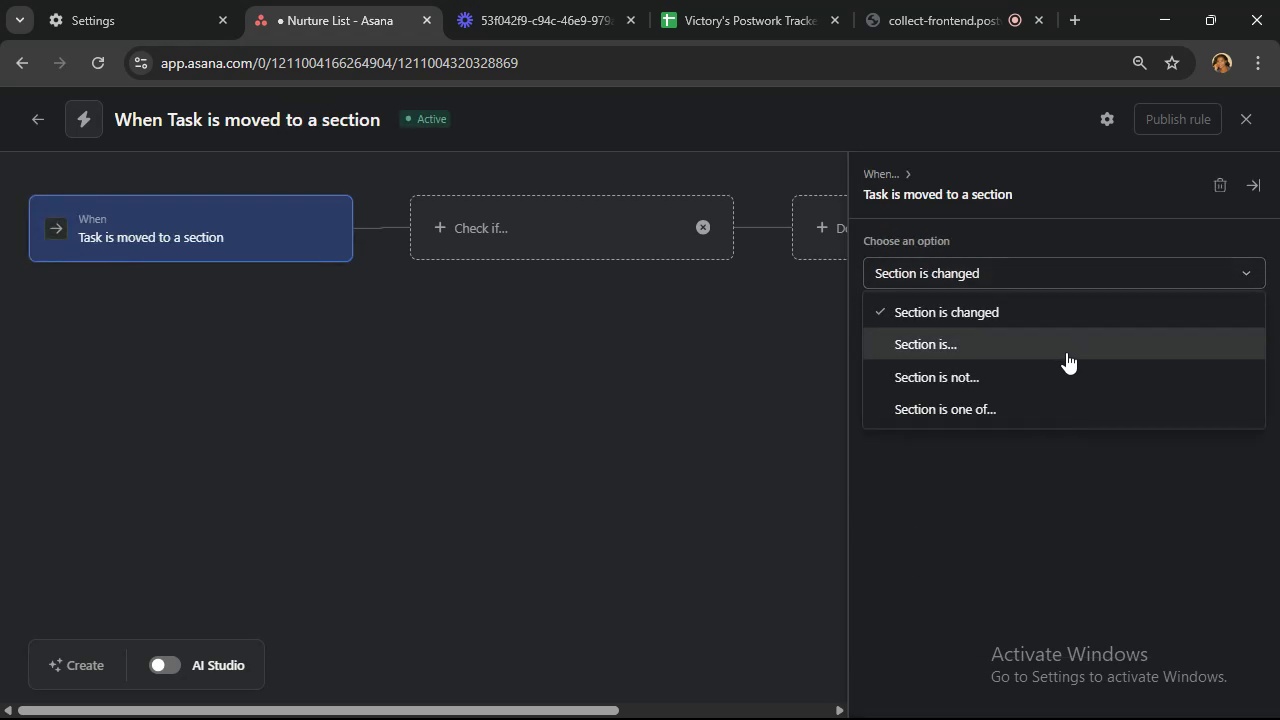 
left_click([1062, 344])
 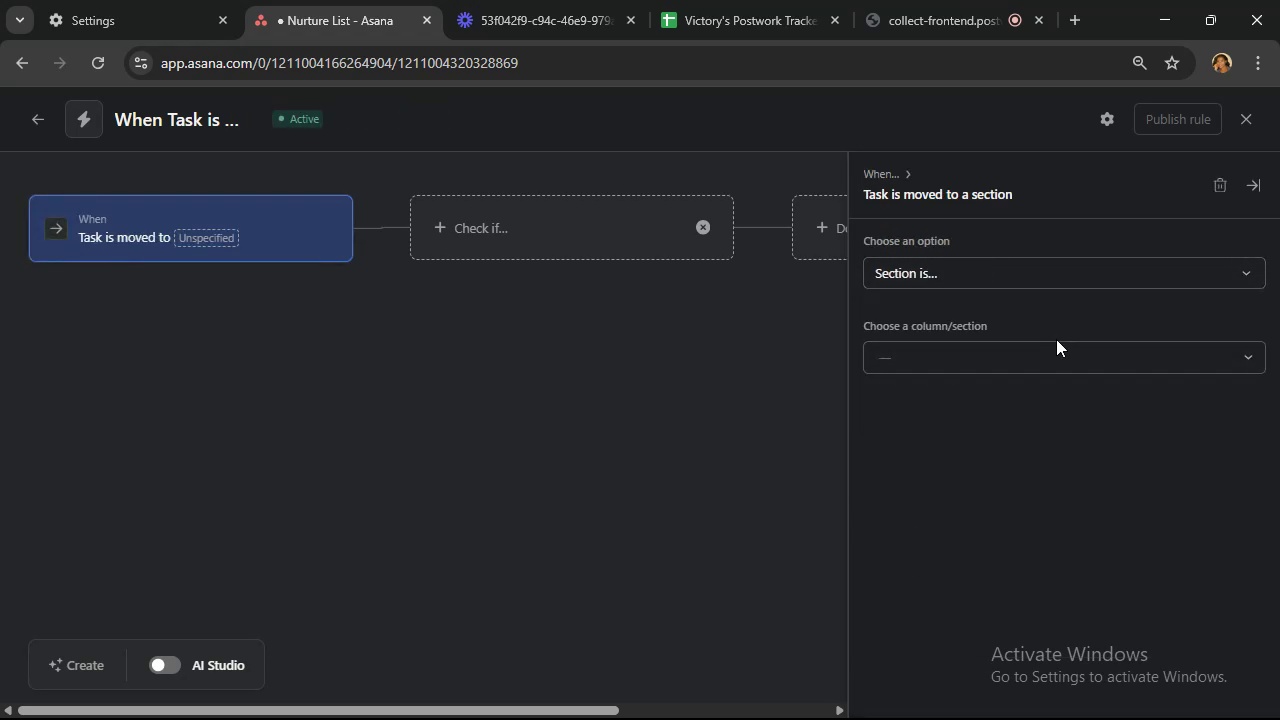 
double_click([1064, 348])
 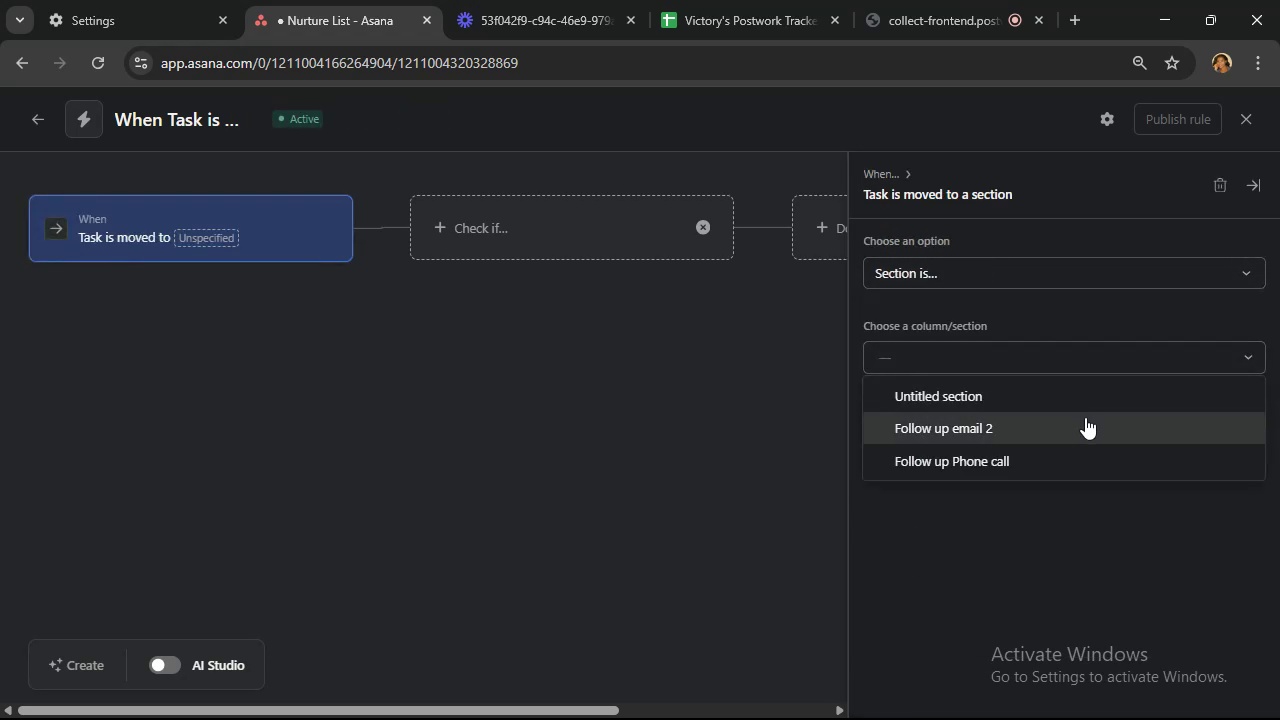 
left_click([1085, 417])
 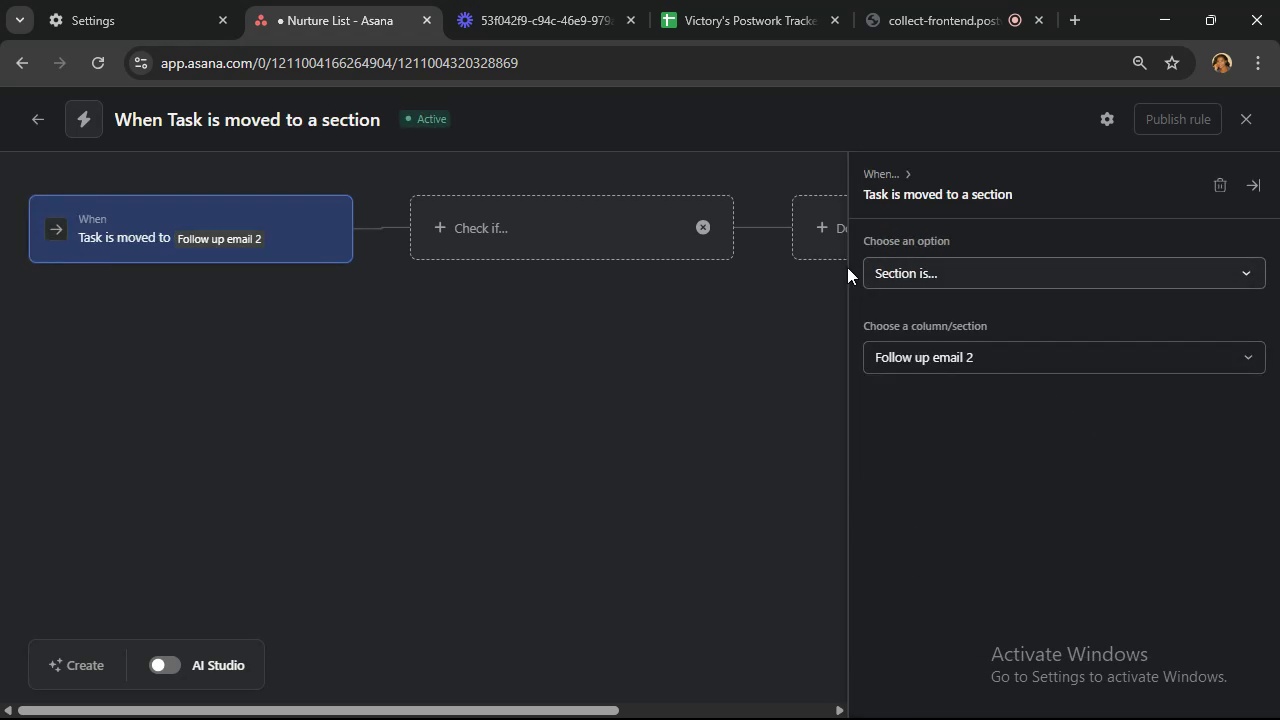 
left_click([823, 219])
 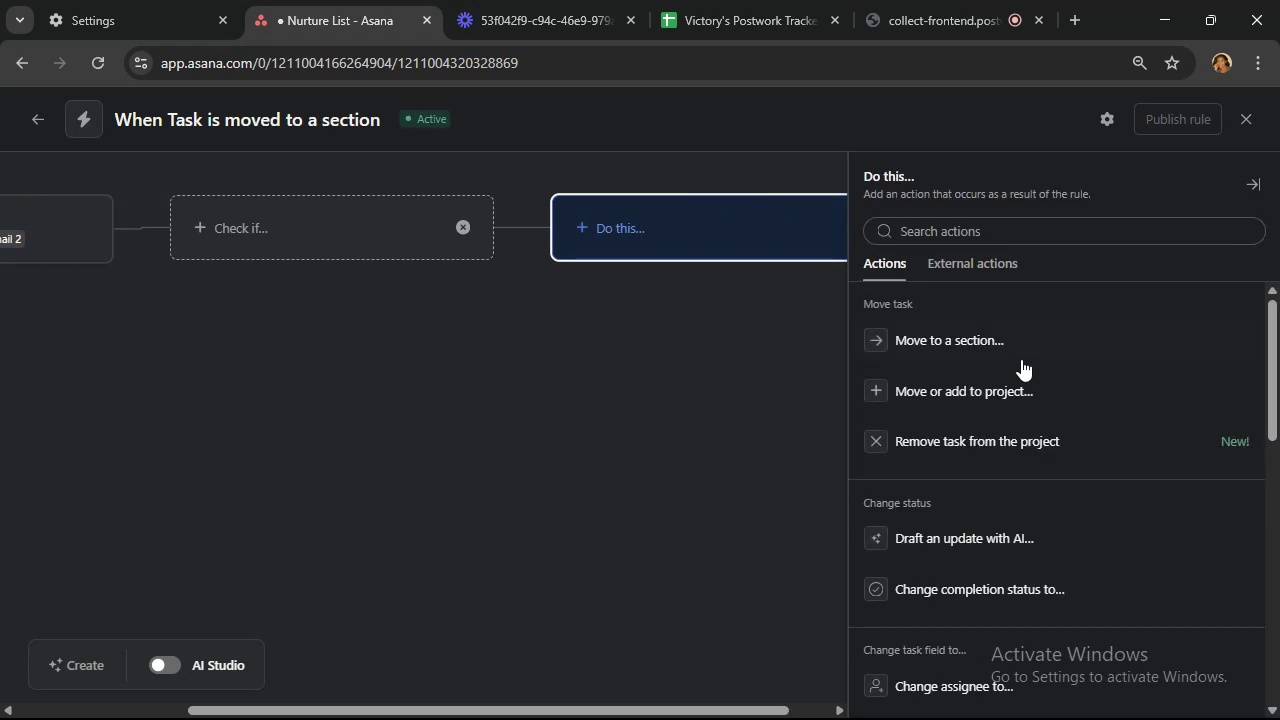 
scroll: coordinate [1031, 360], scroll_direction: down, amount: 4.0
 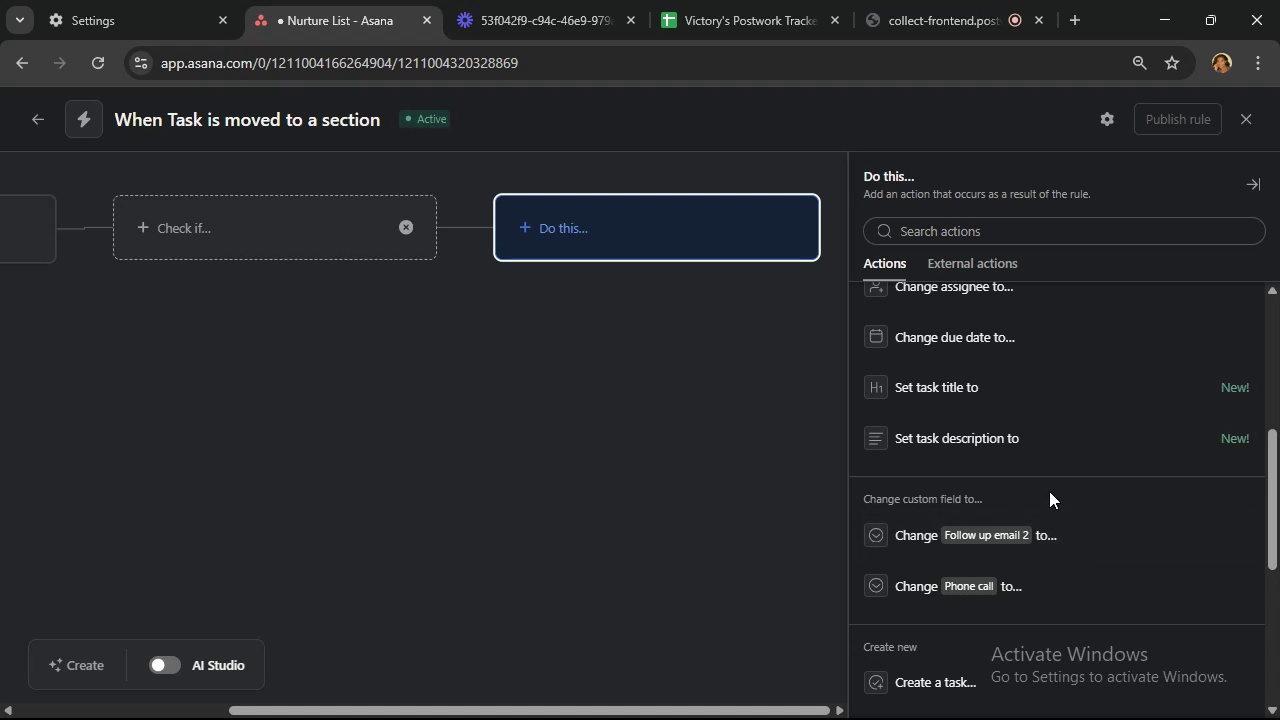 
wait(27.12)
 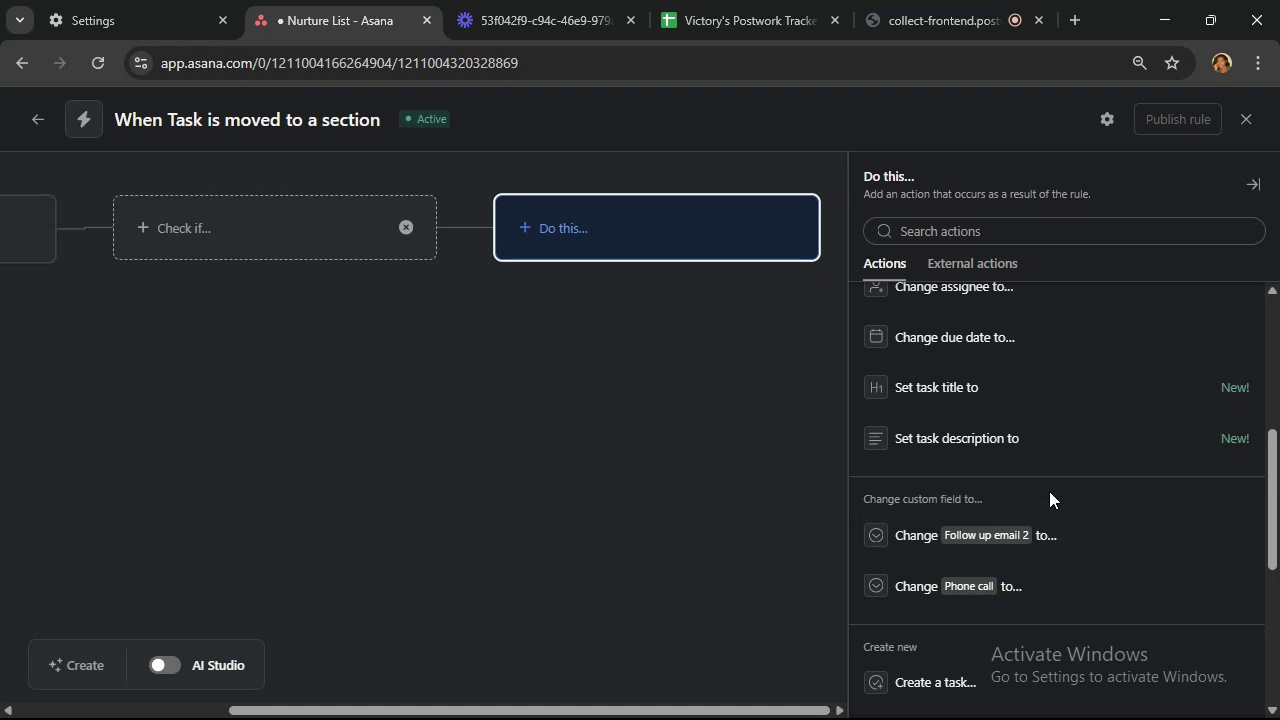 
left_click([1047, 492])
 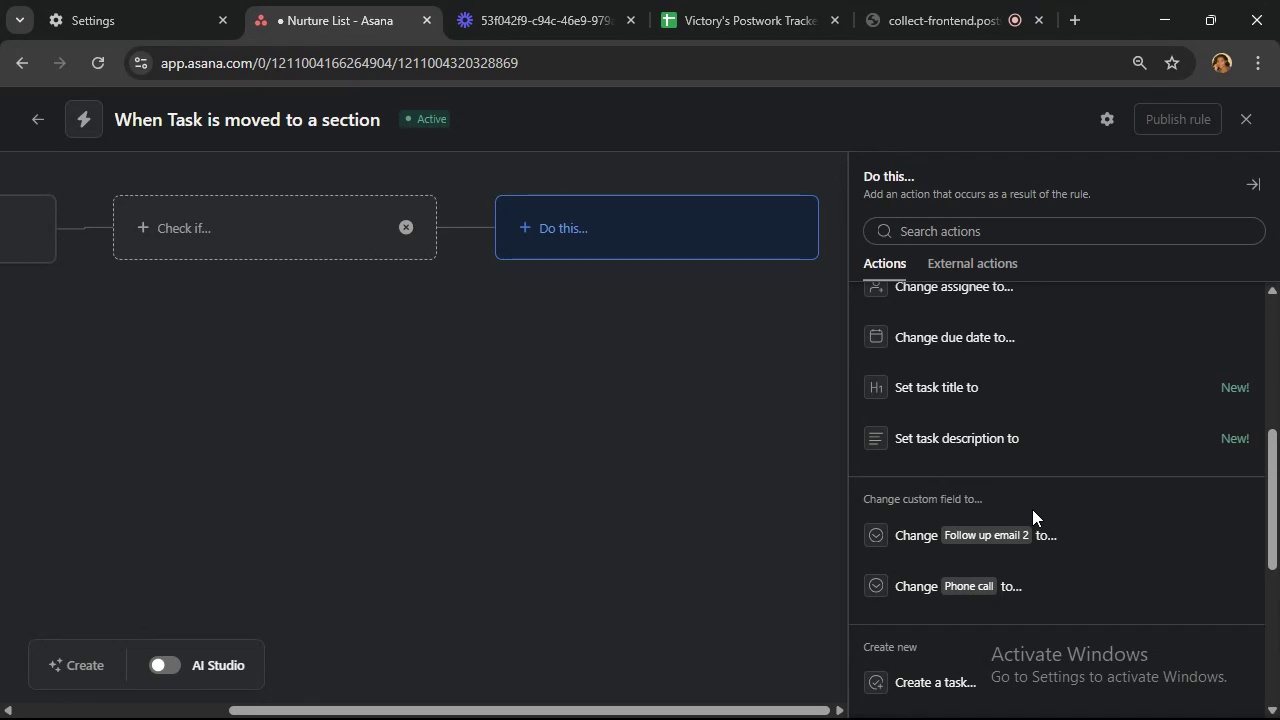 
wait(16.0)
 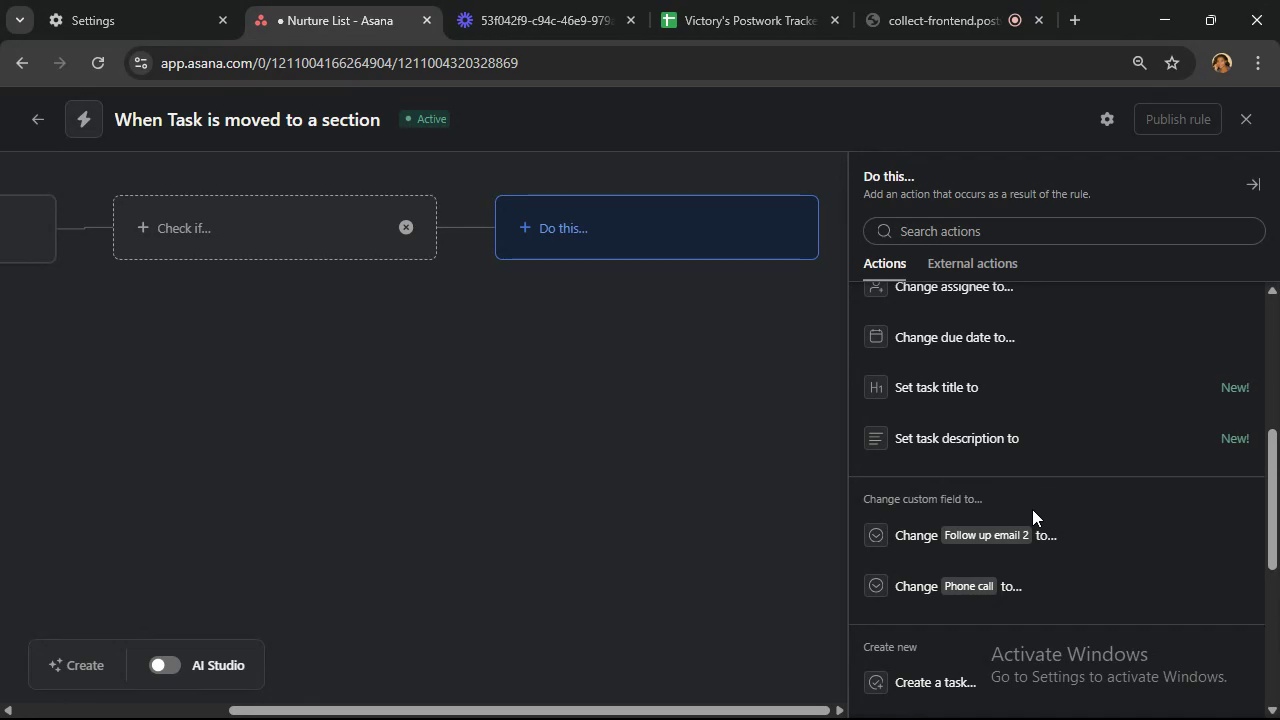 
left_click([1028, 541])
 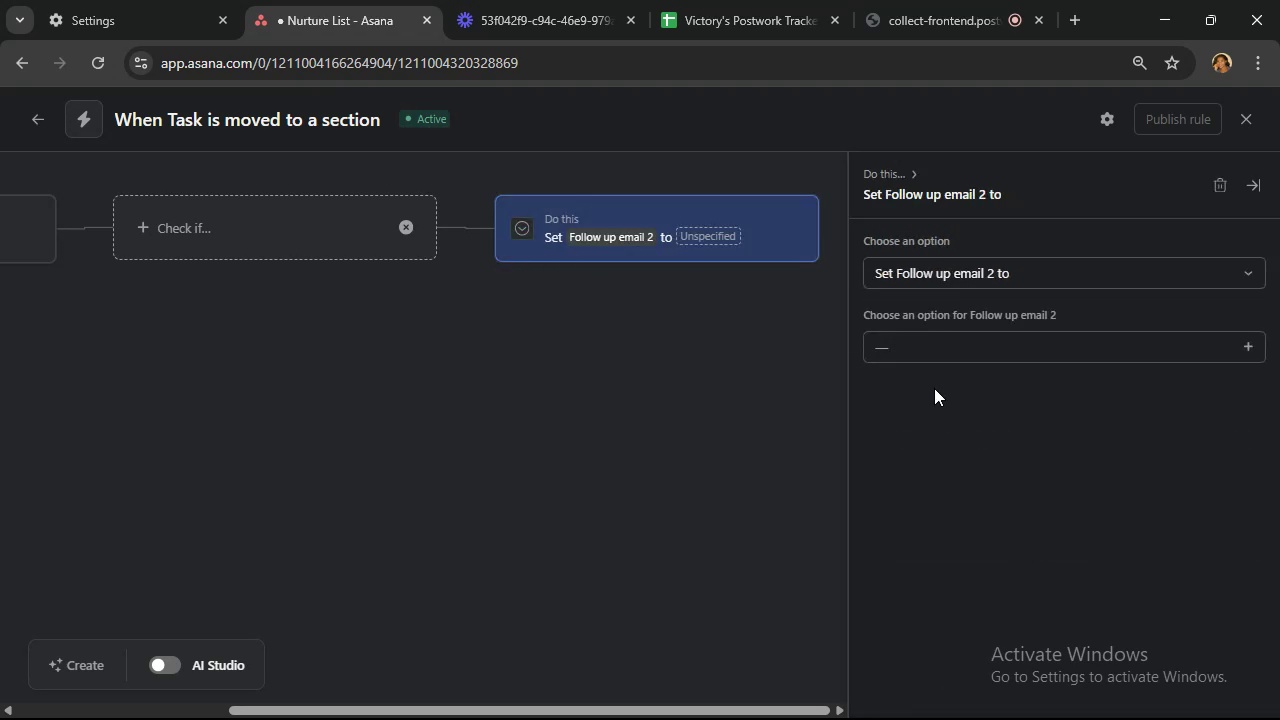 
left_click([945, 341])
 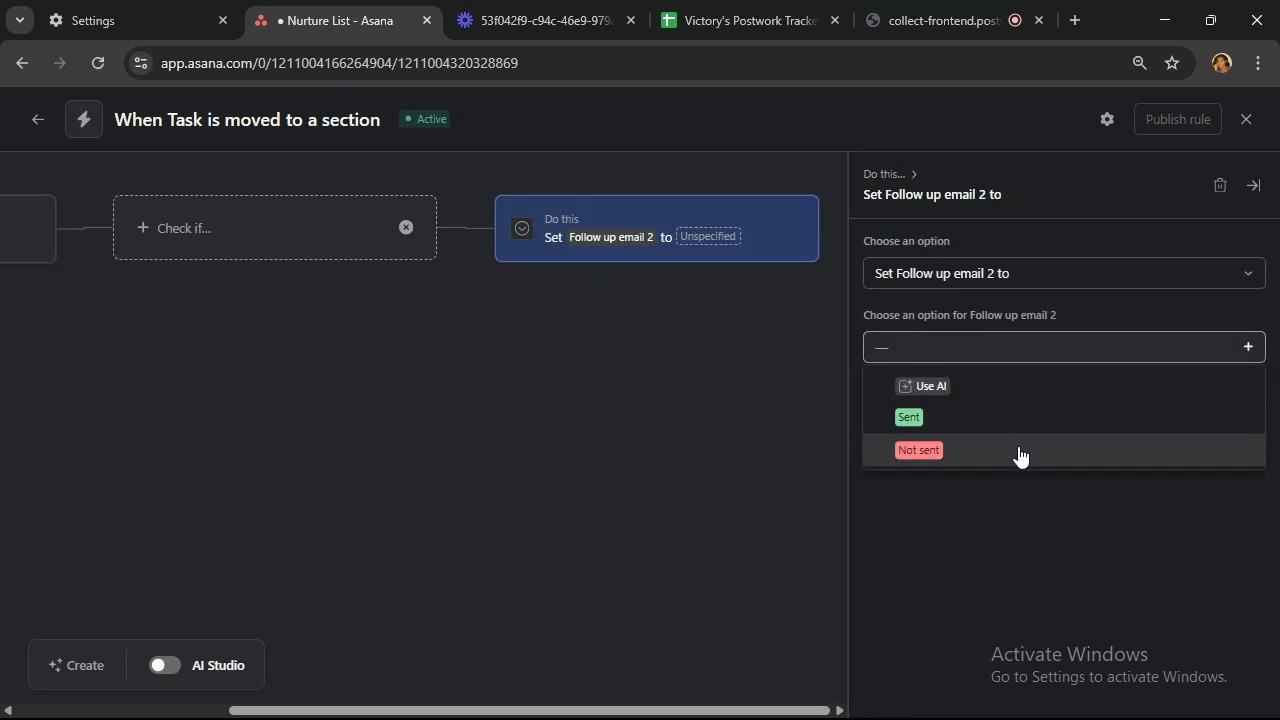 
left_click([1018, 446])
 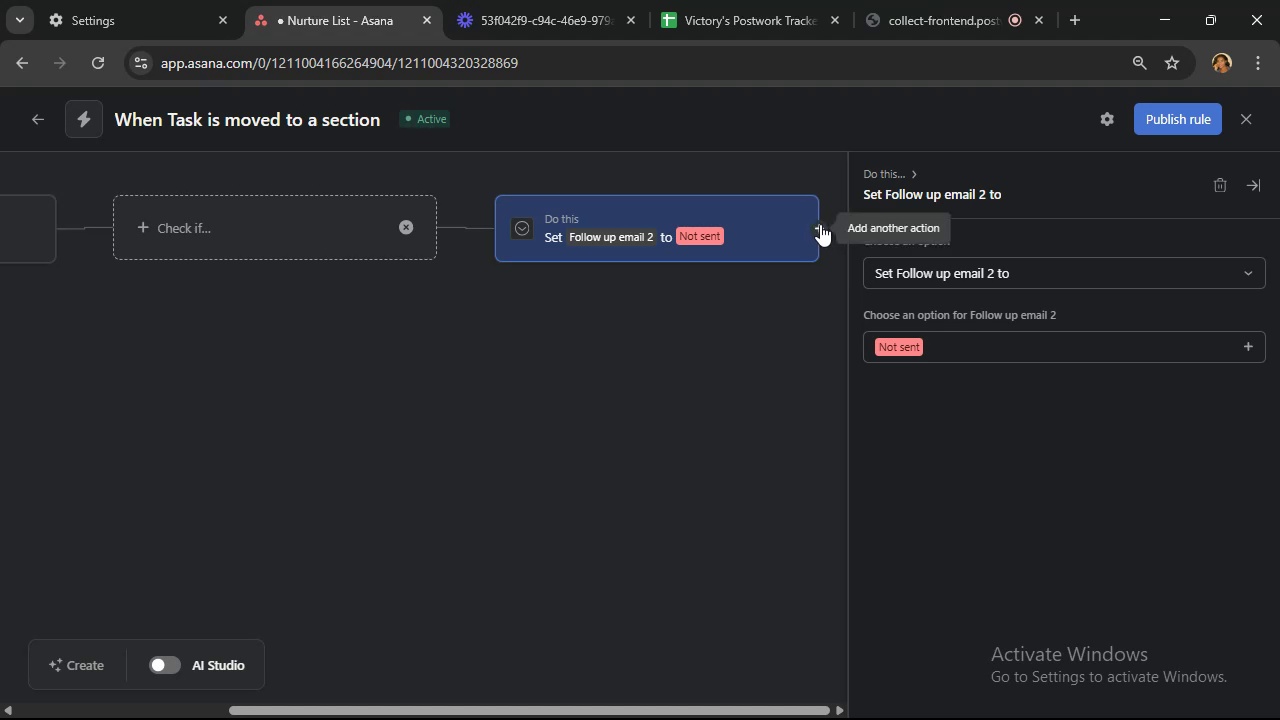 
left_click([822, 230])
 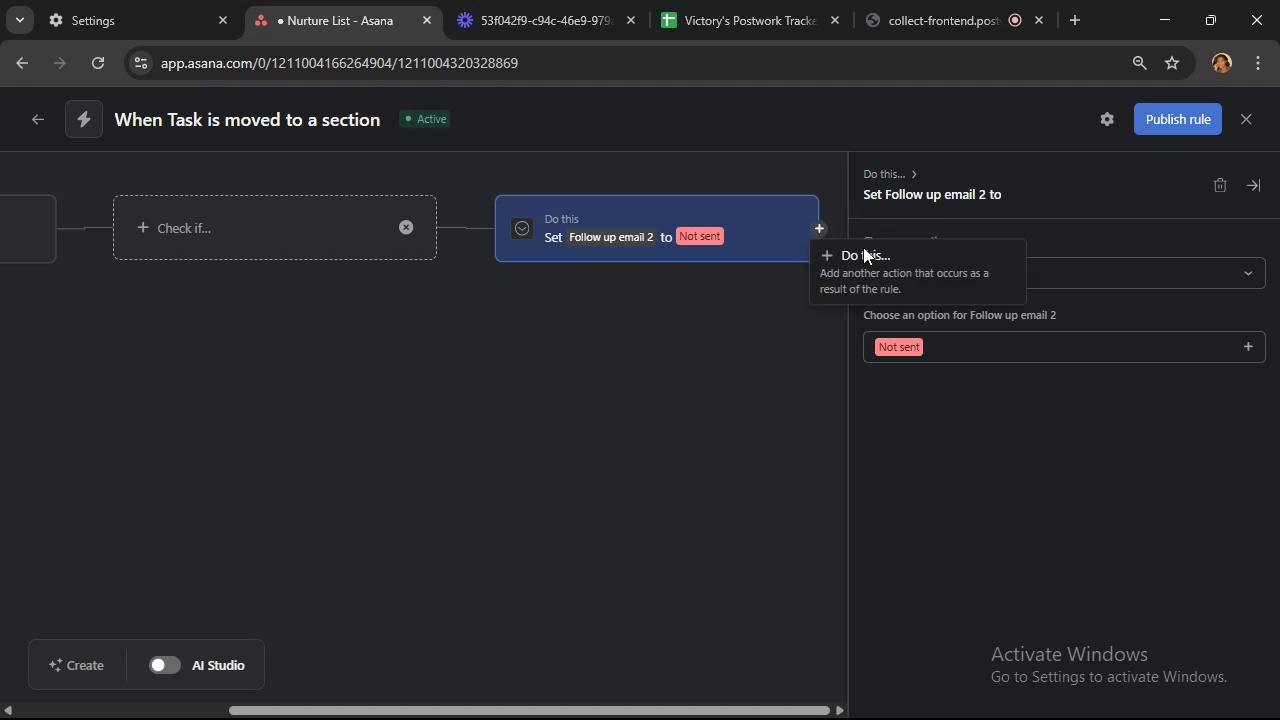 
left_click([895, 265])
 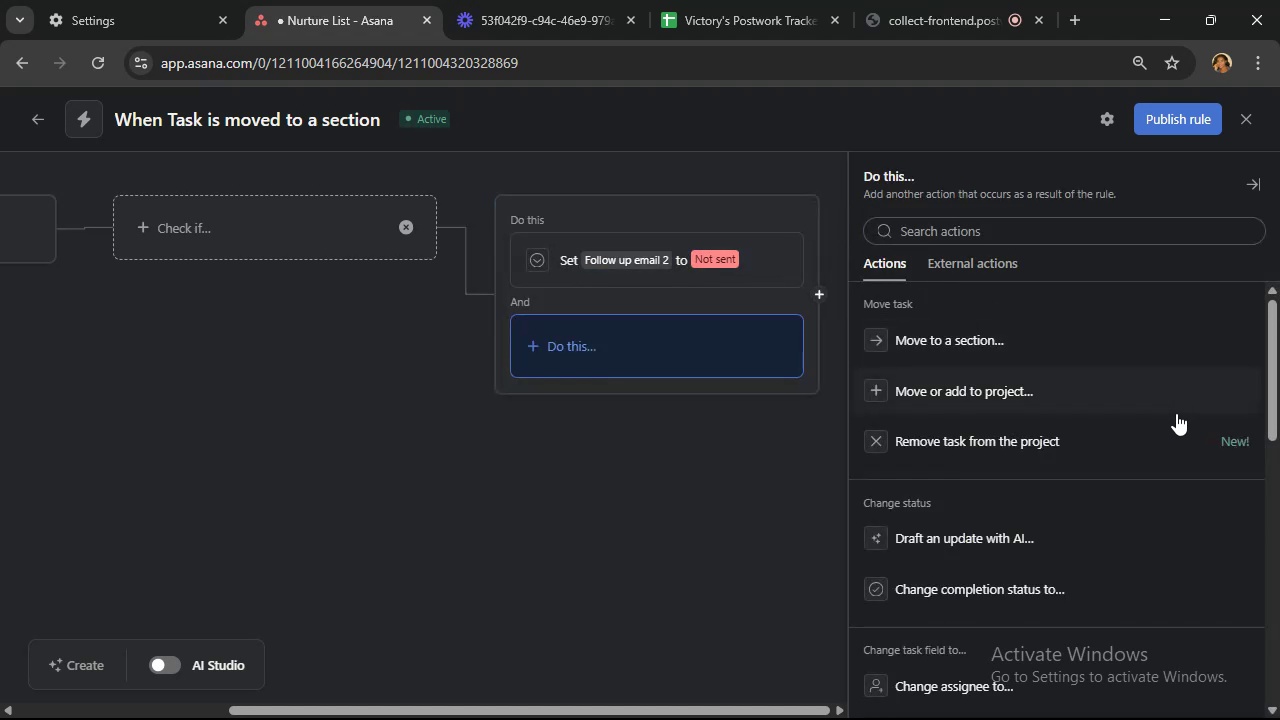 
scroll: coordinate [1057, 489], scroll_direction: down, amount: 6.0
 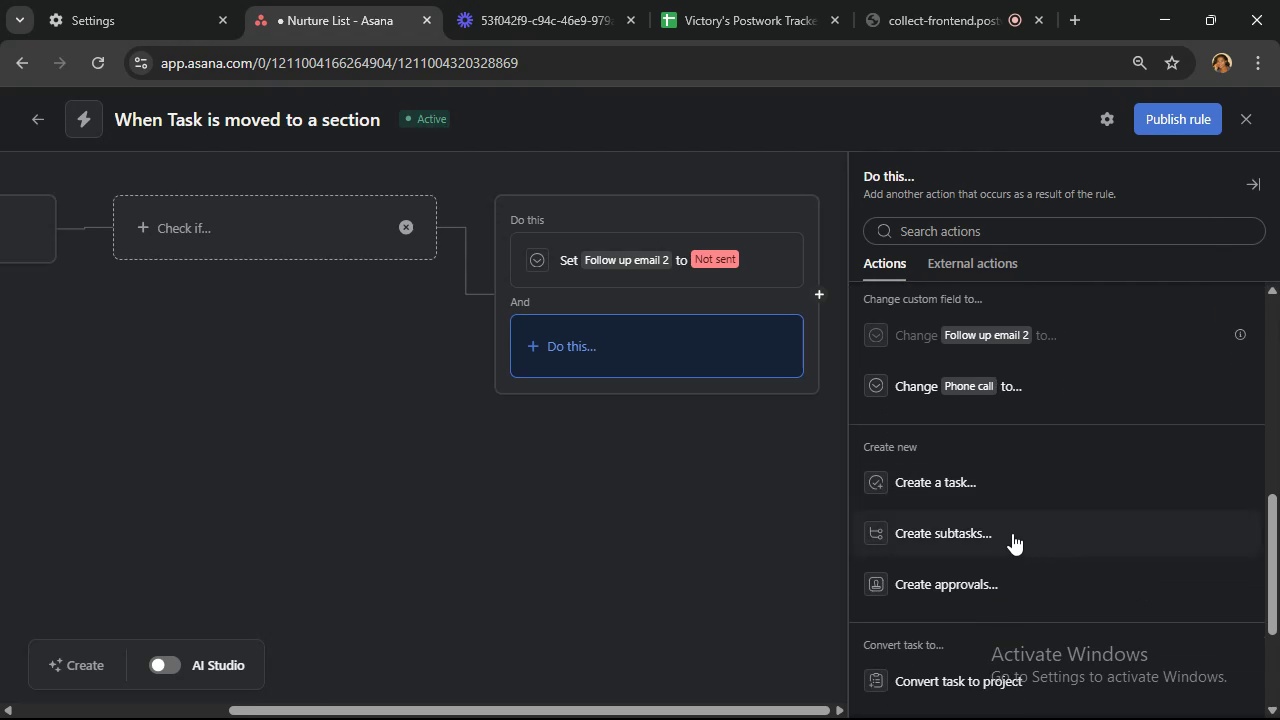 
wait(5.34)
 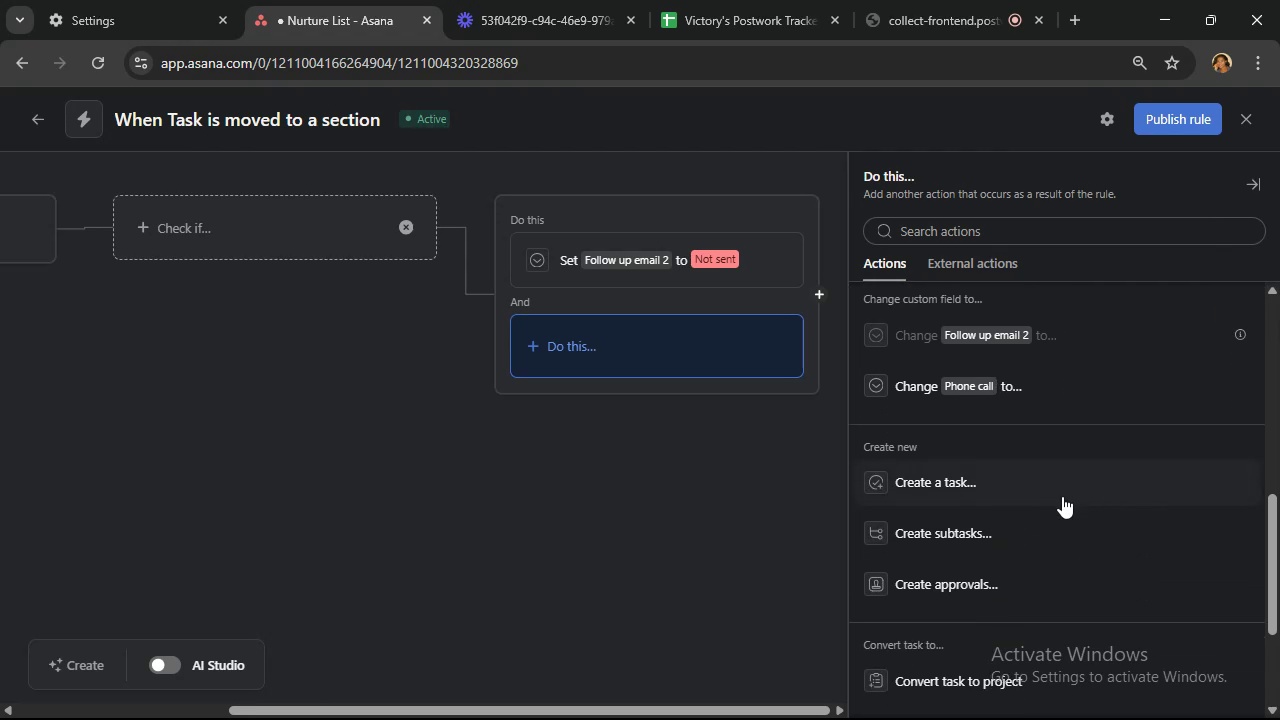 
left_click([1012, 532])
 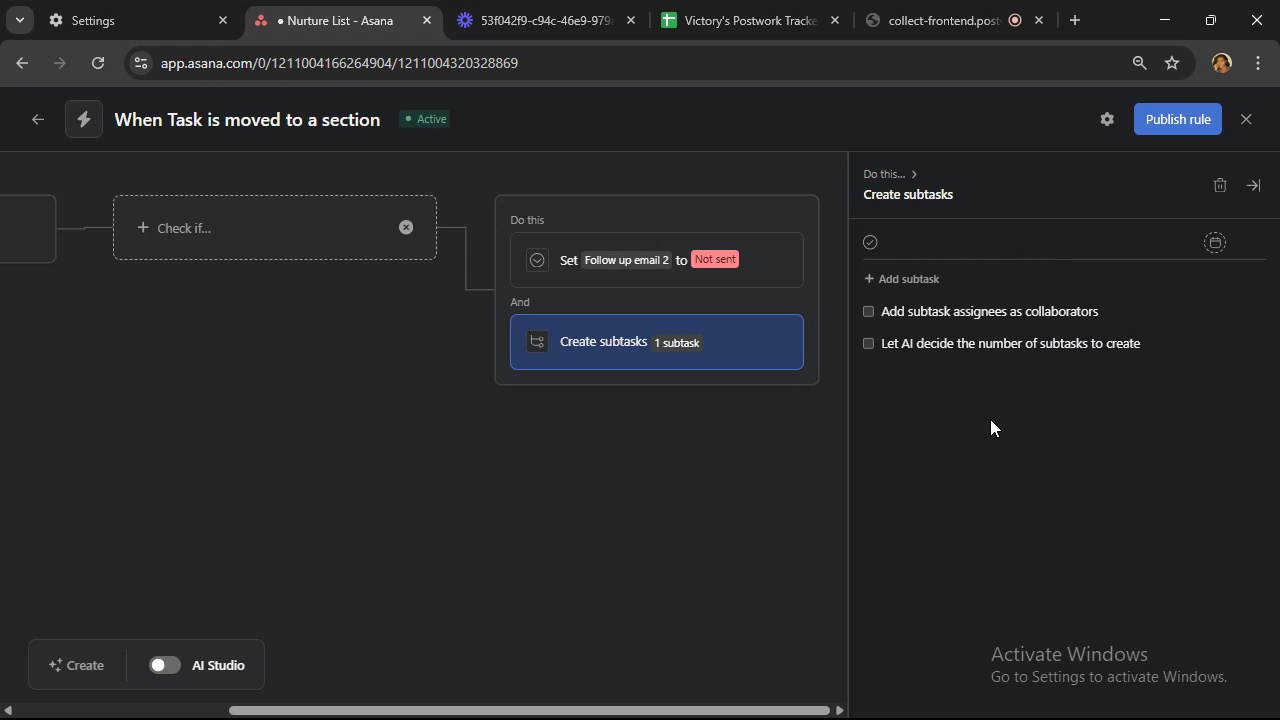 
wait(13.11)
 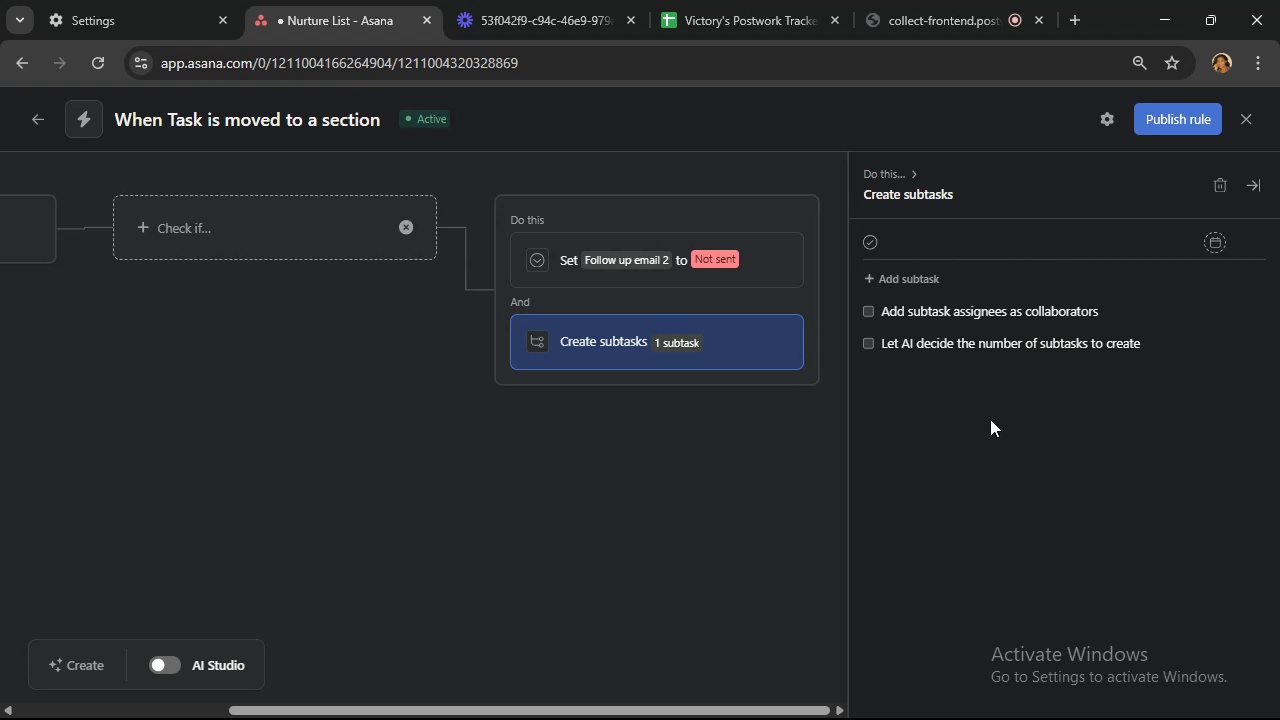 
left_click([943, 238])
 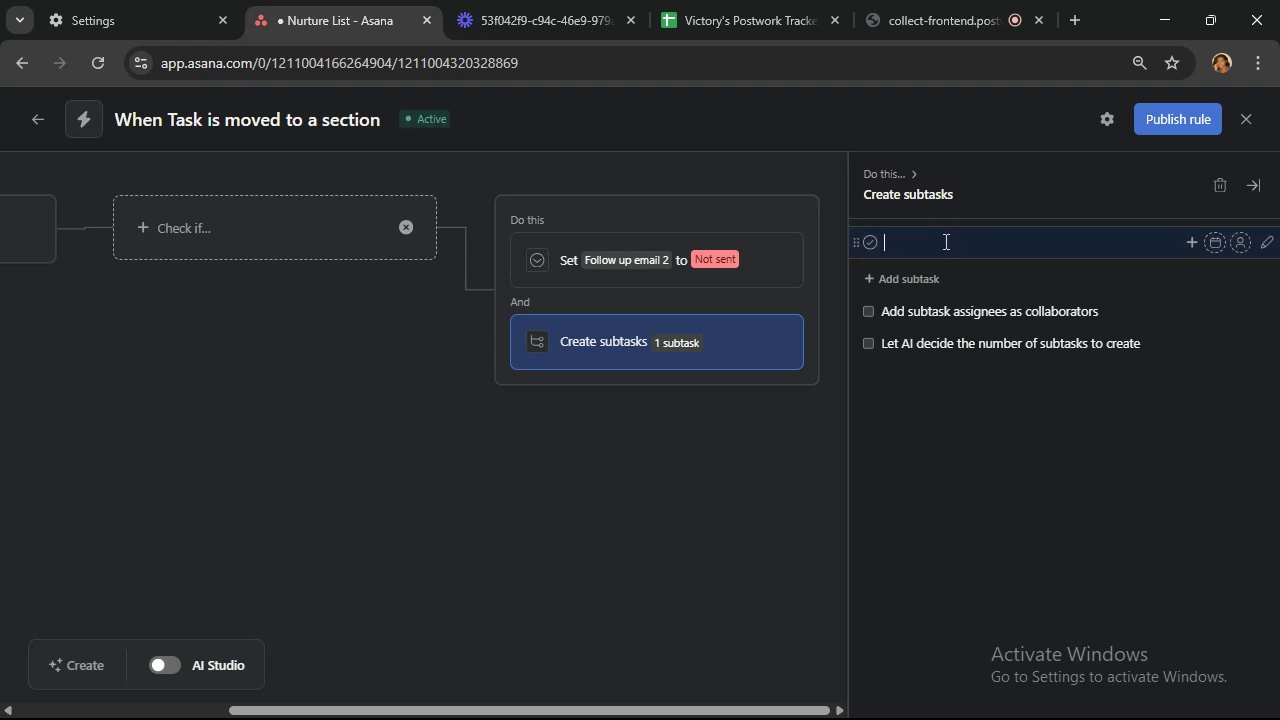 
type(Send Follow up email)
 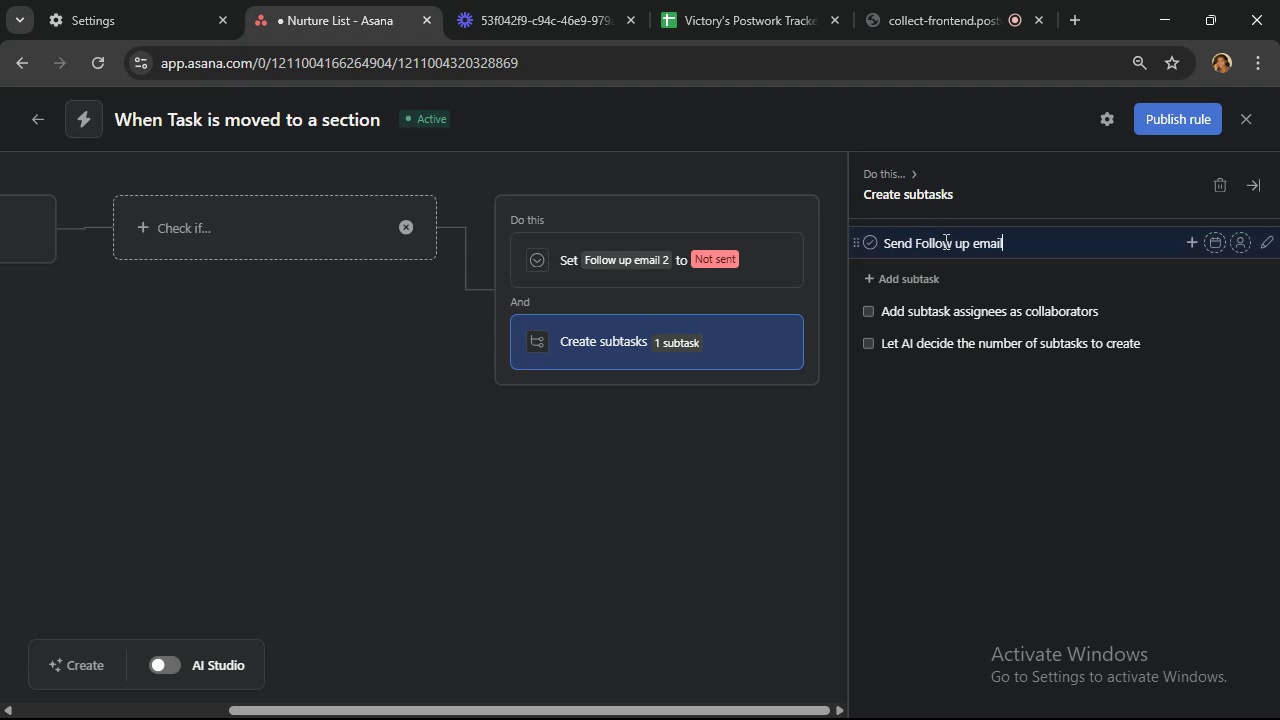 
wait(33.4)
 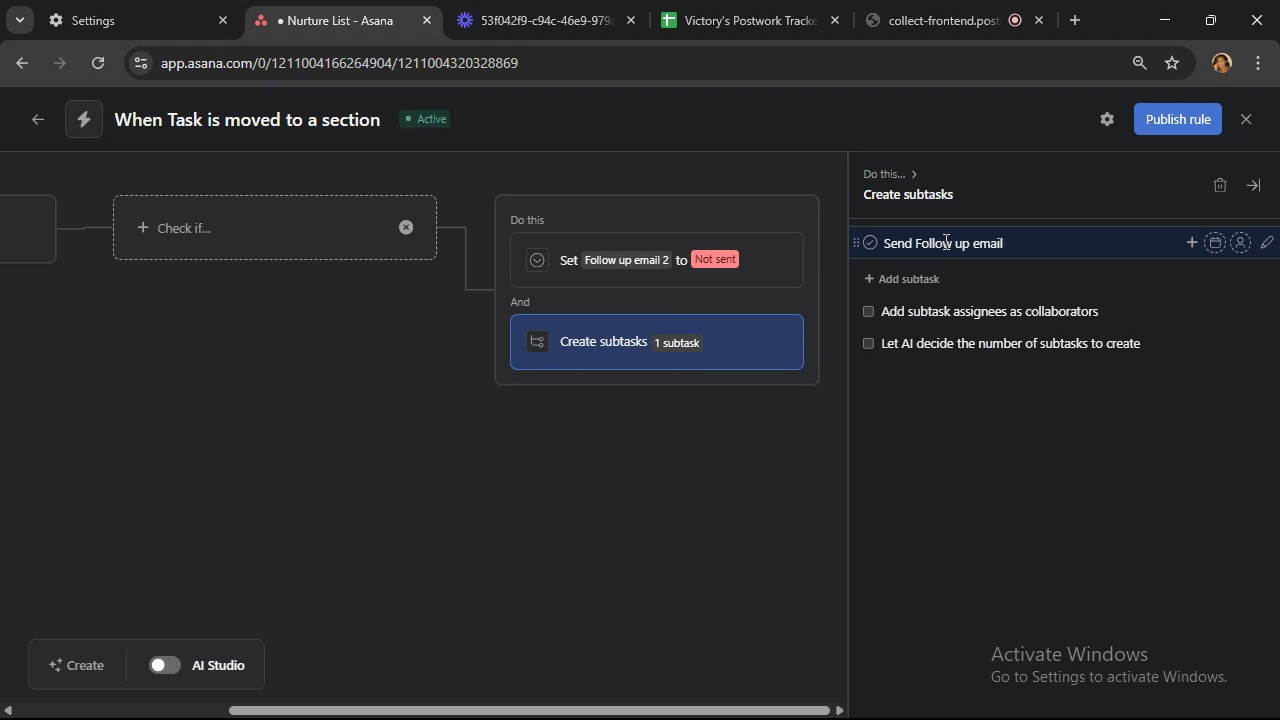 
left_click_drag(start_coordinate=[1198, 114], to_coordinate=[1204, 120])
 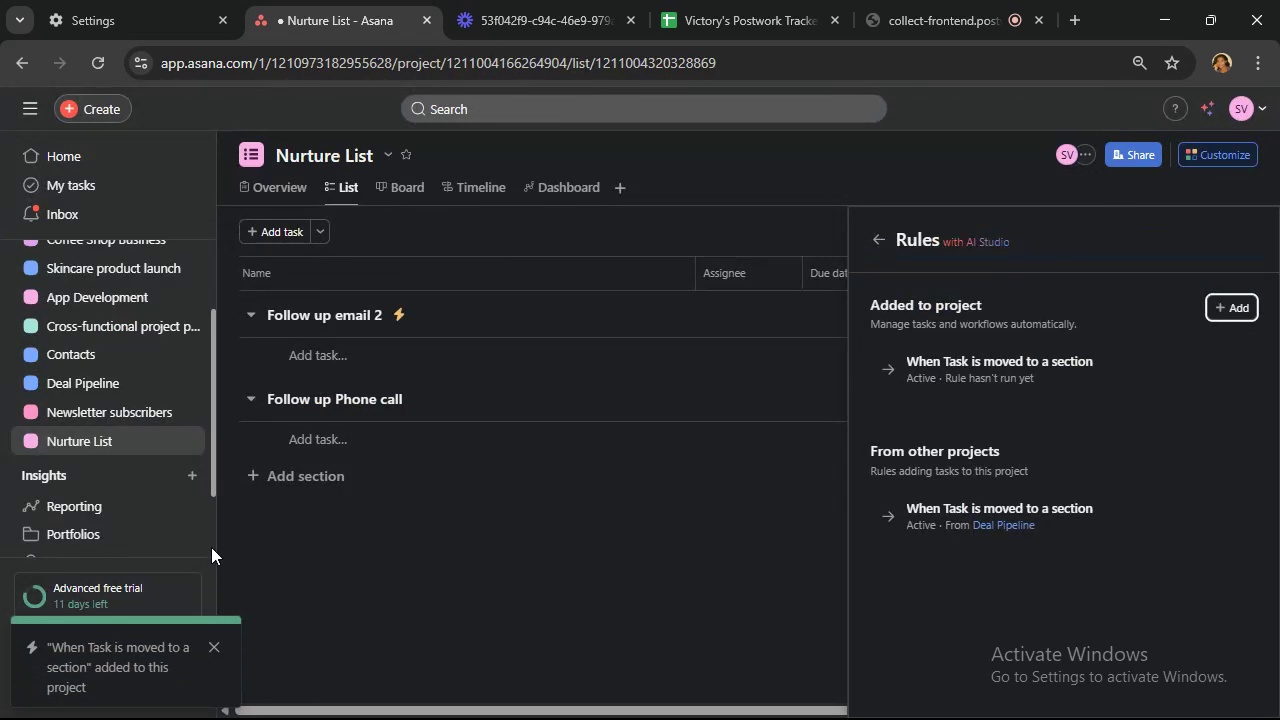 
left_click([122, 379])
 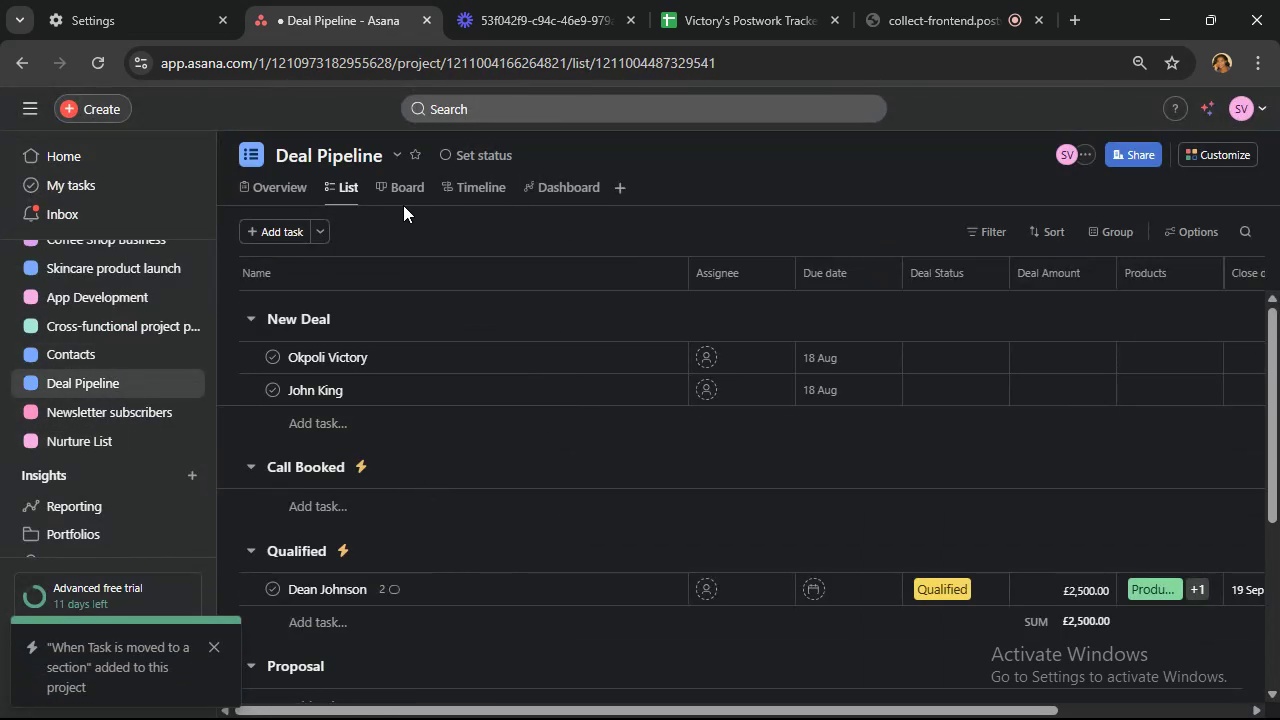 
left_click([401, 191])
 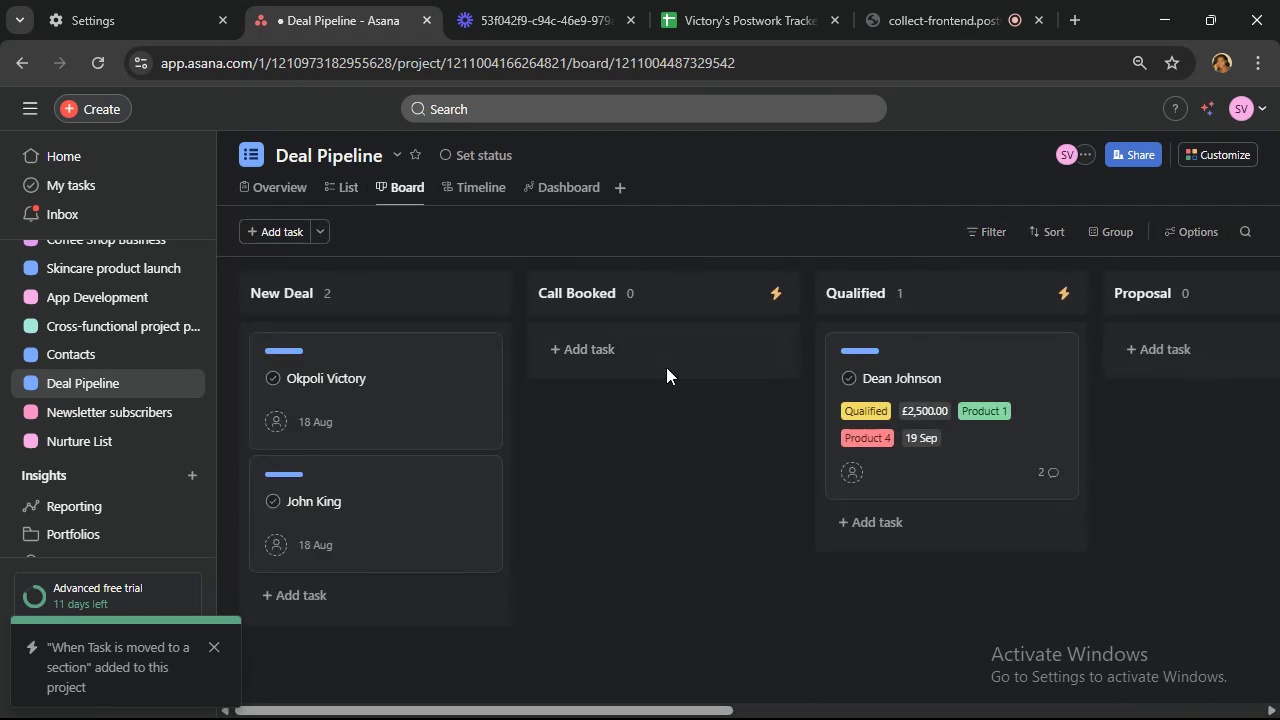 
wait(7.54)
 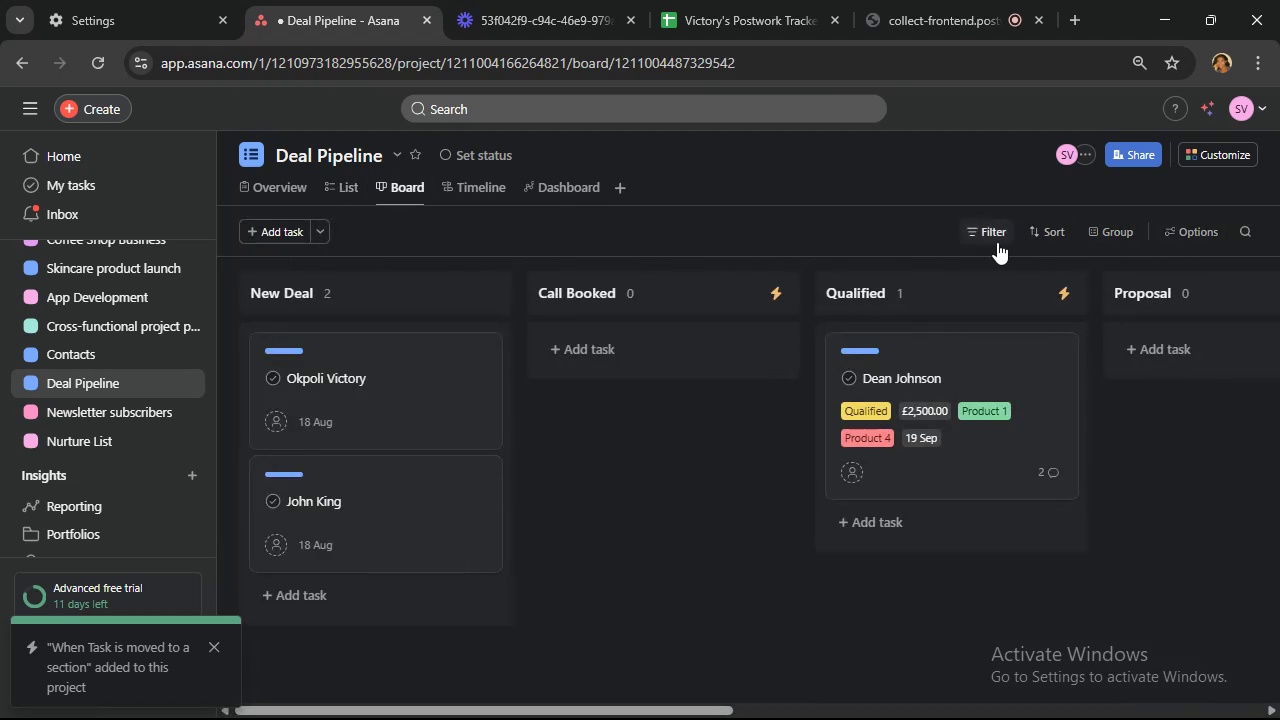 
mouse_move([416, 208])
 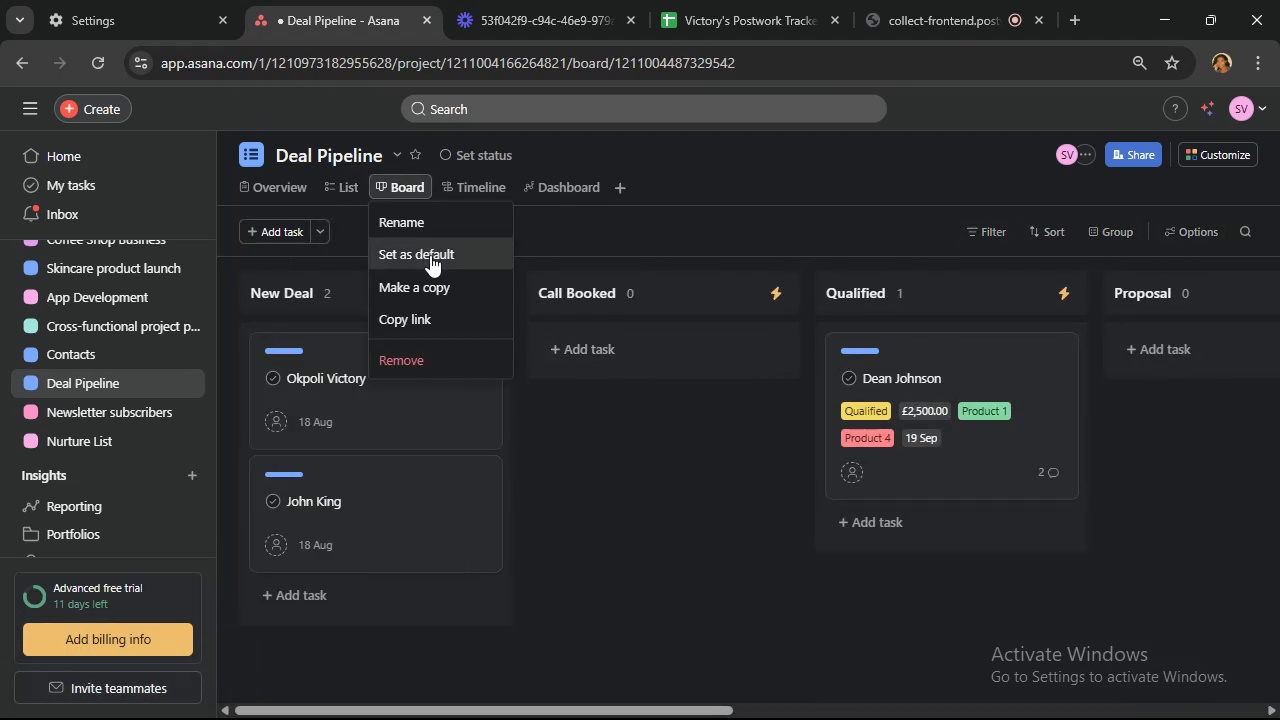 
left_click([430, 255])
 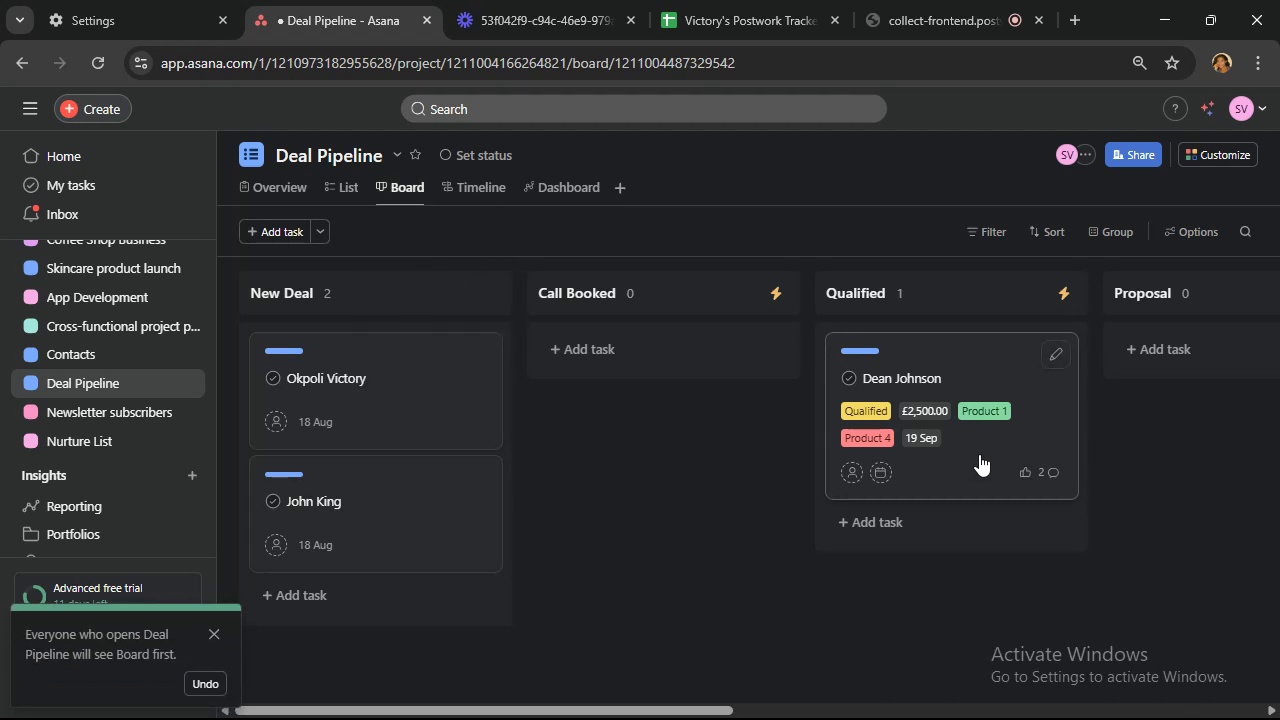 
wait(5.63)
 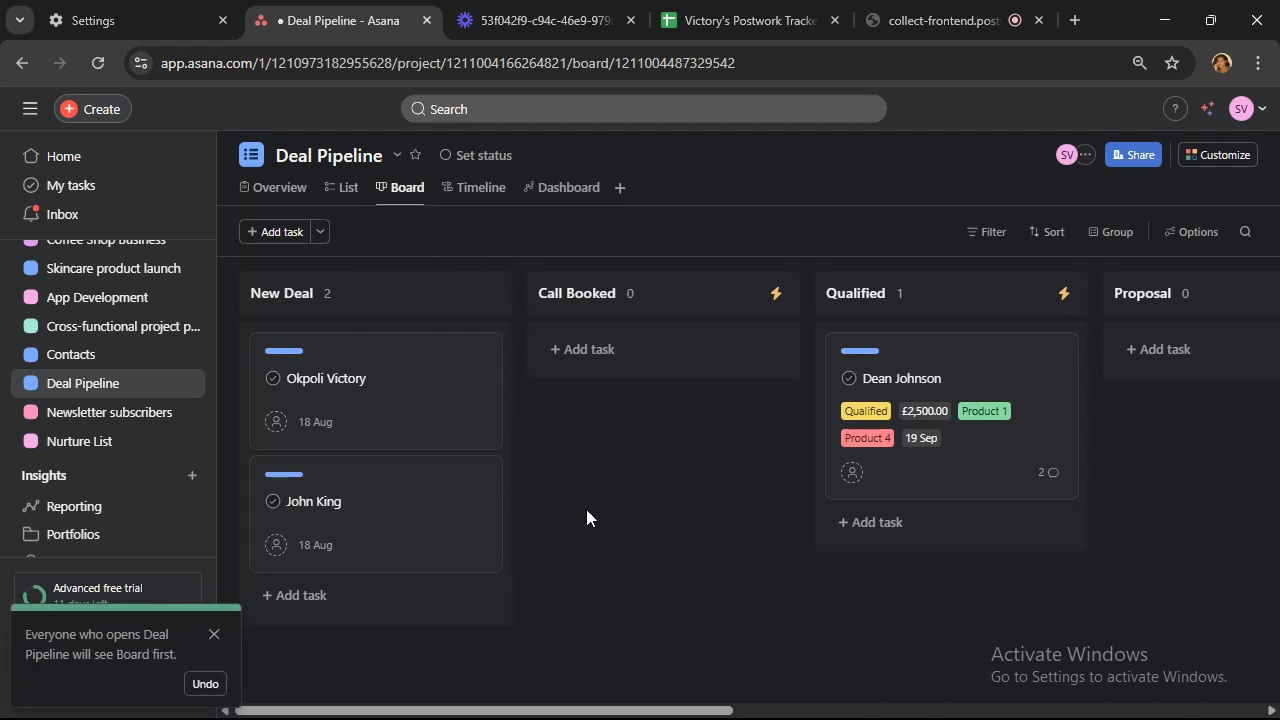 
left_click([979, 452])
 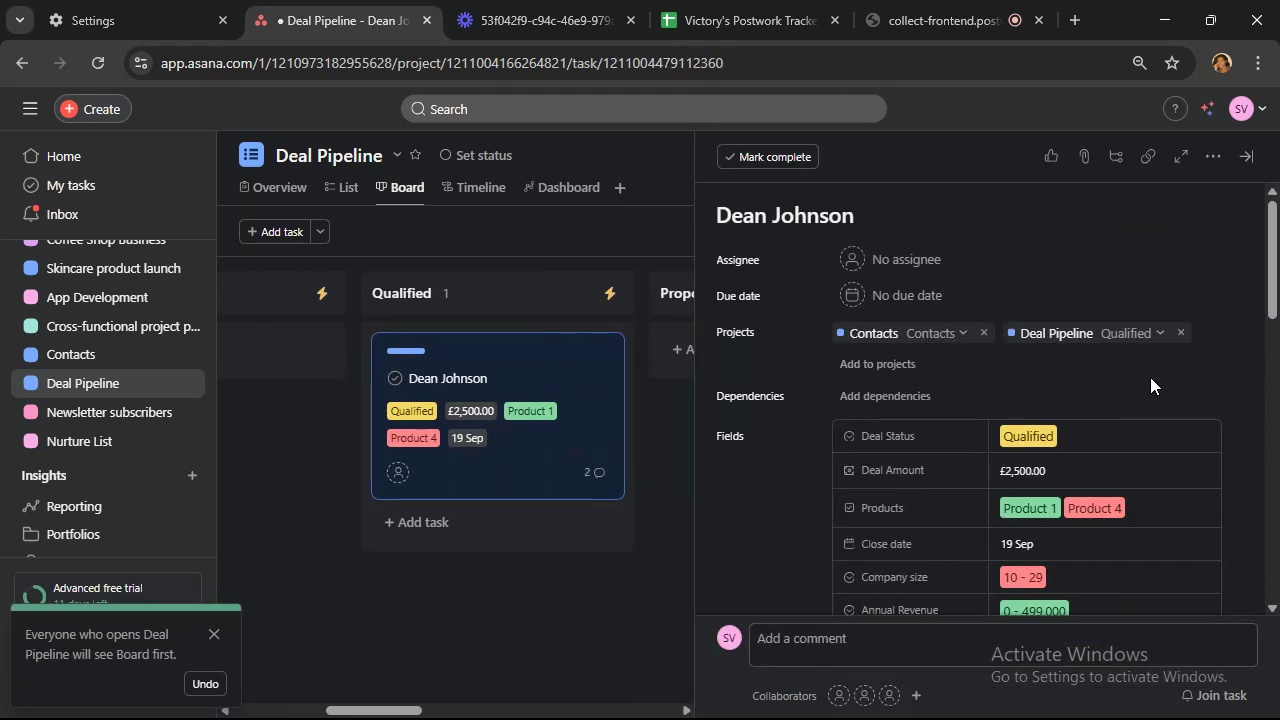 
left_click([1161, 330])
 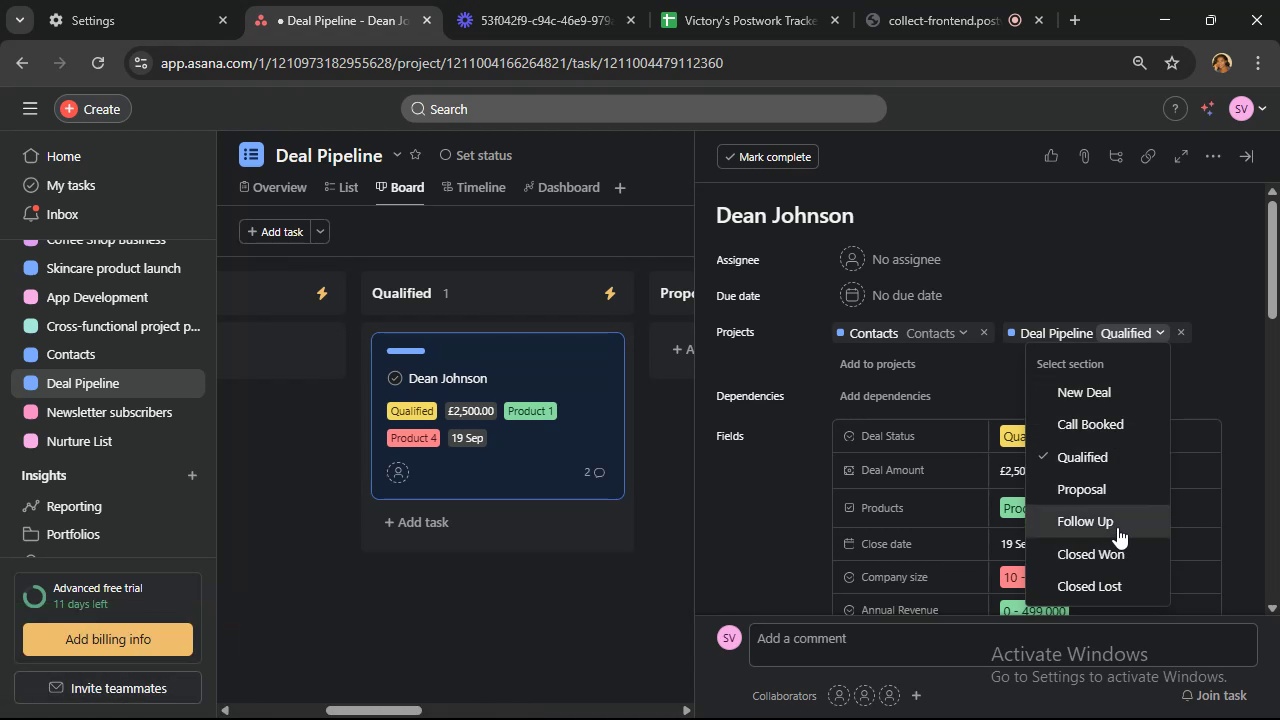 
wait(8.19)
 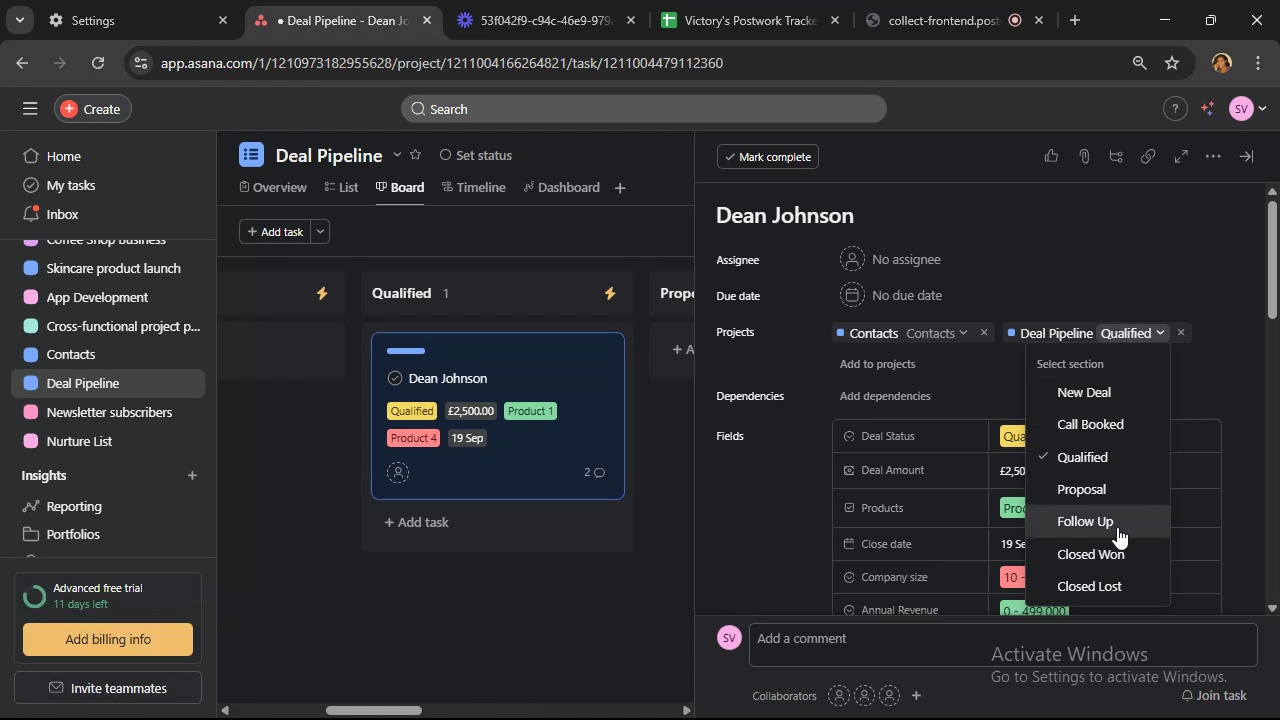 
left_click([1111, 524])
 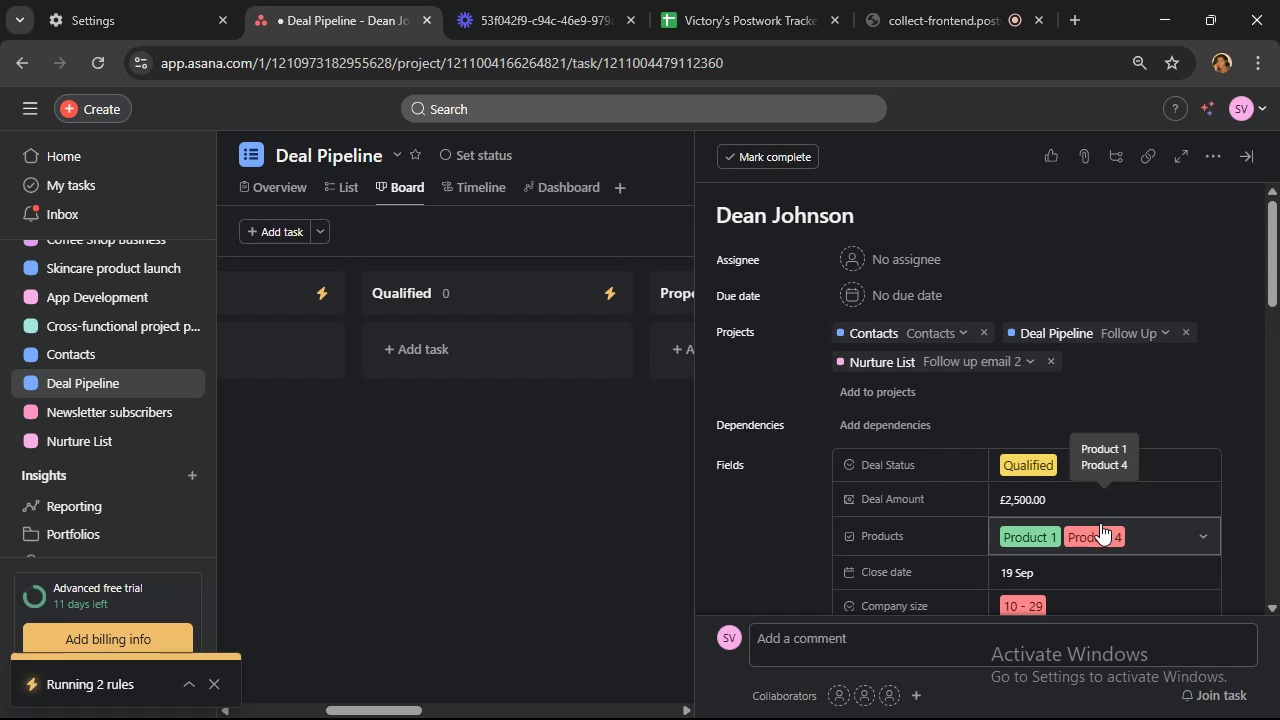 
wait(19.85)
 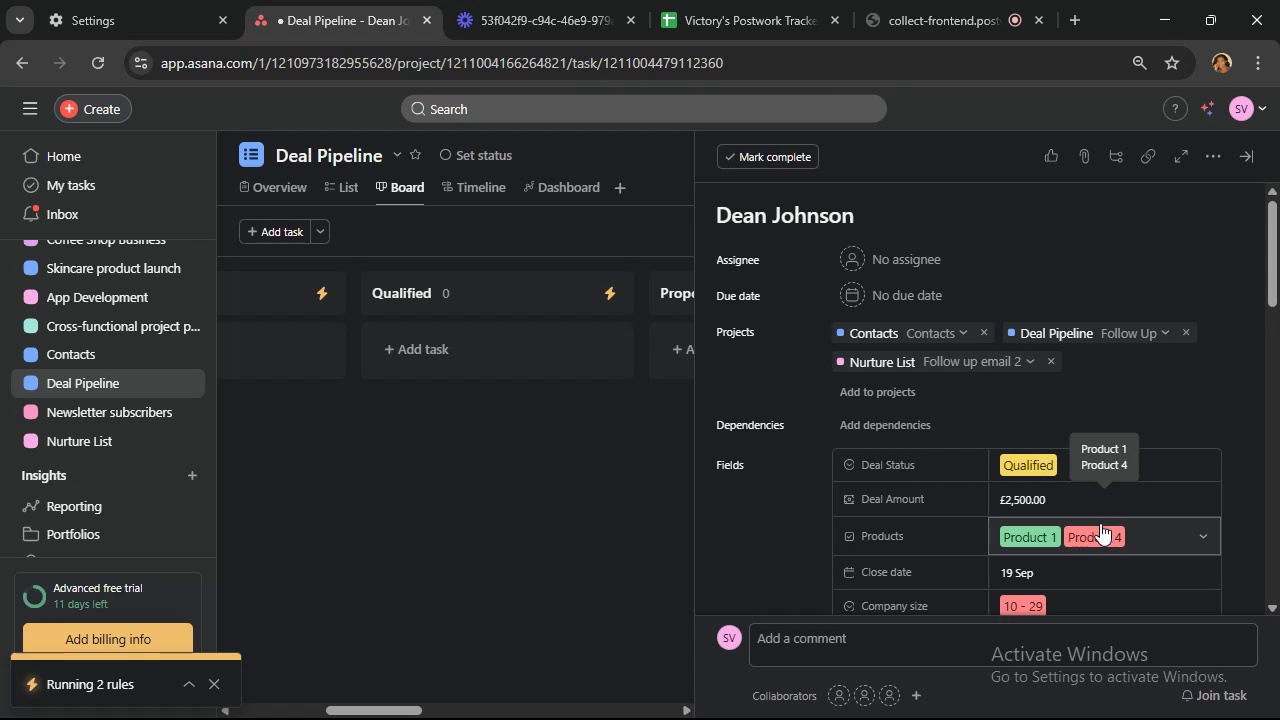 
left_click([112, 444])
 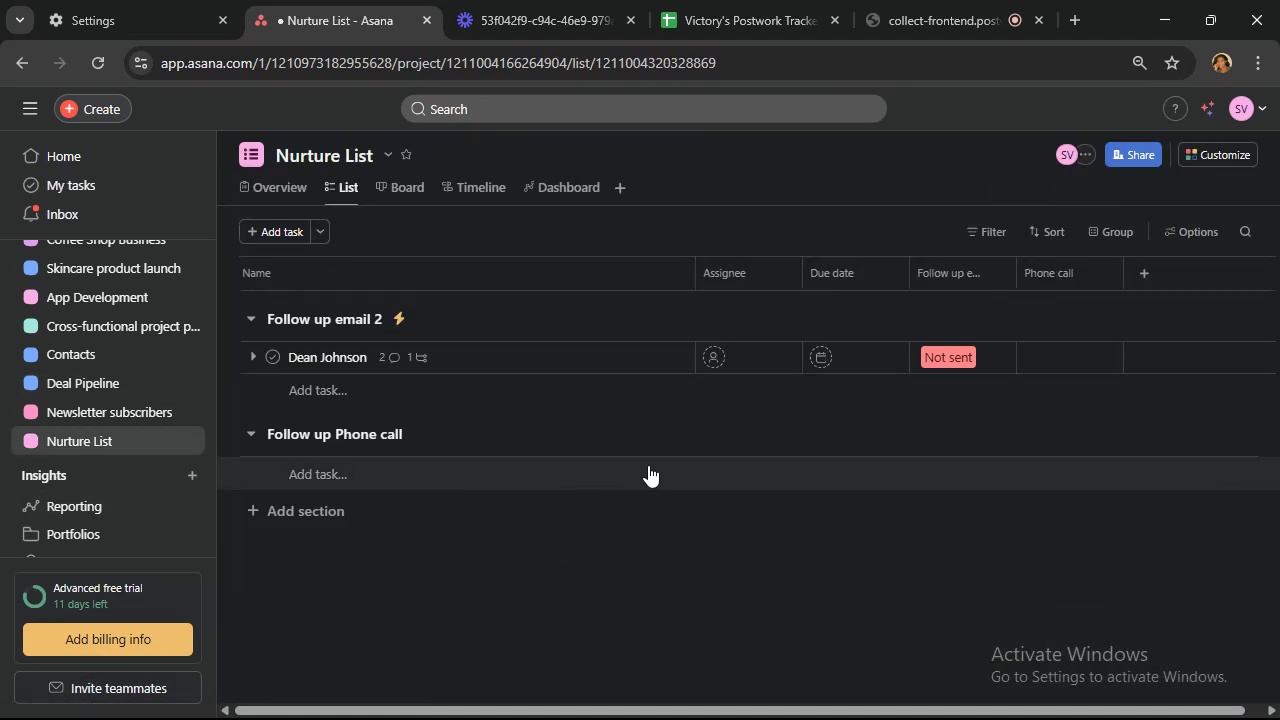 
left_click([509, 356])
 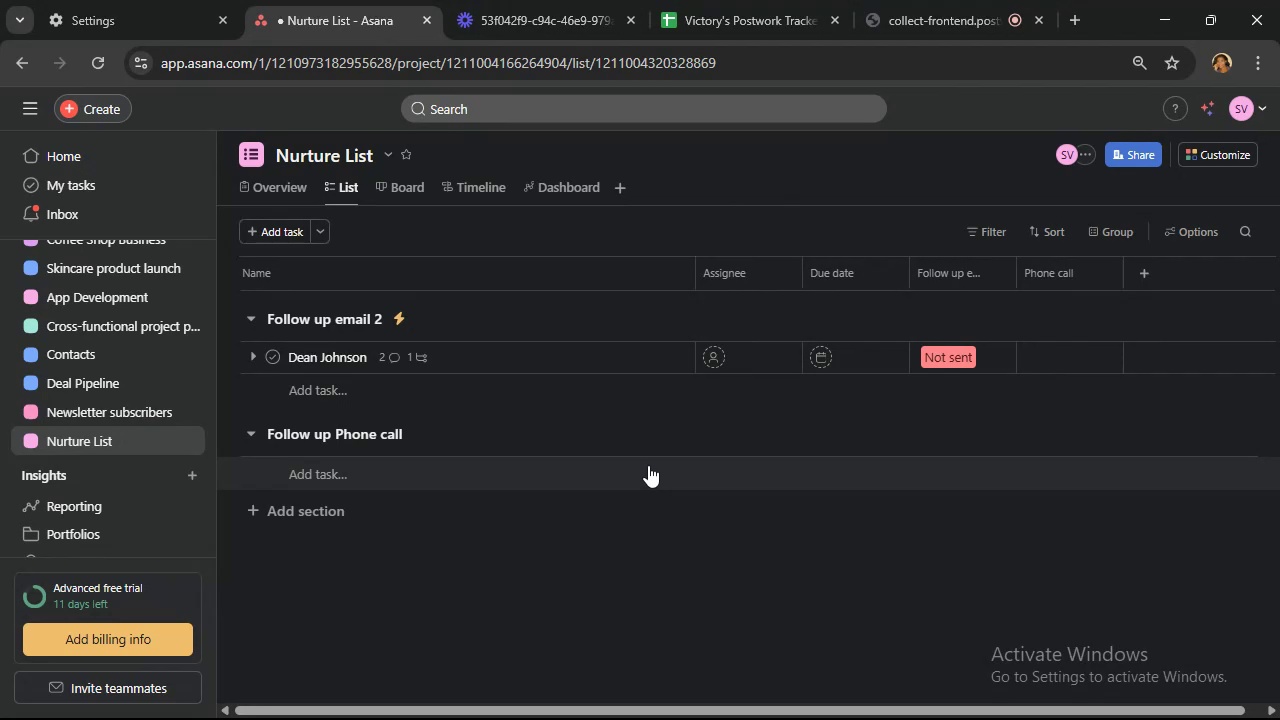 
scroll: coordinate [1022, 414], scroll_direction: down, amount: 12.0
 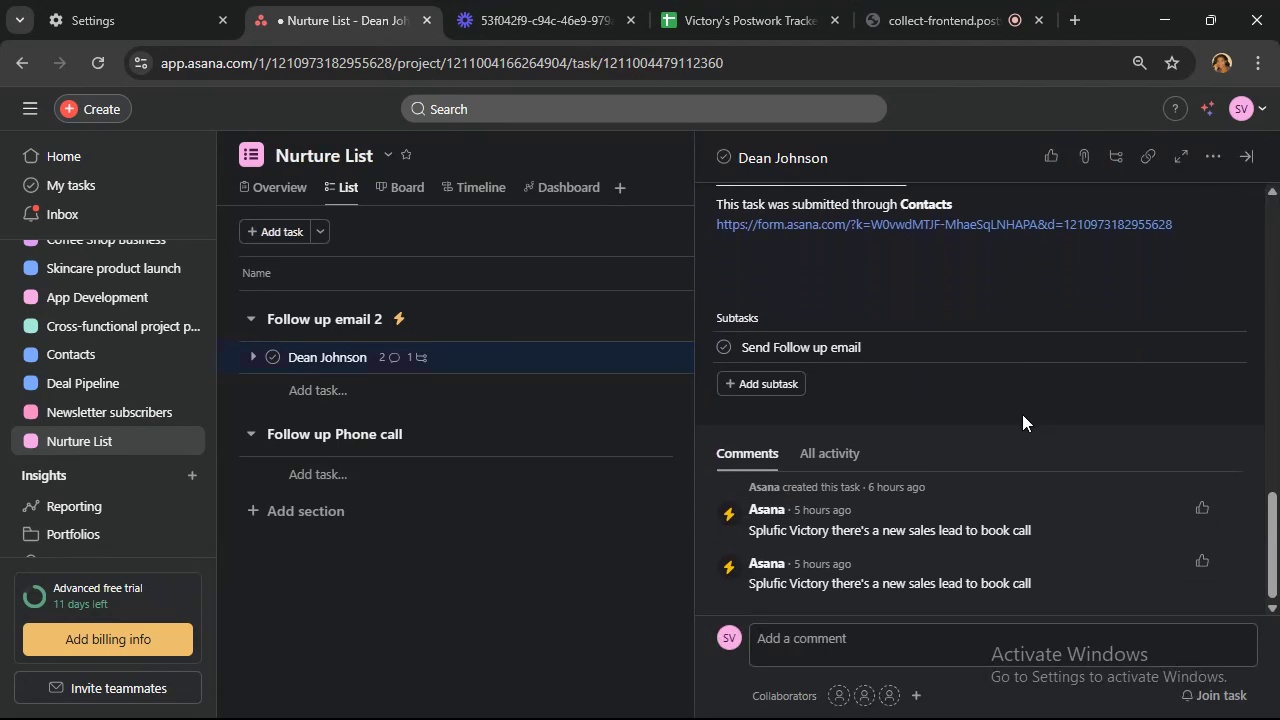 
scroll: coordinate [1016, 408], scroll_direction: up, amount: 15.0
 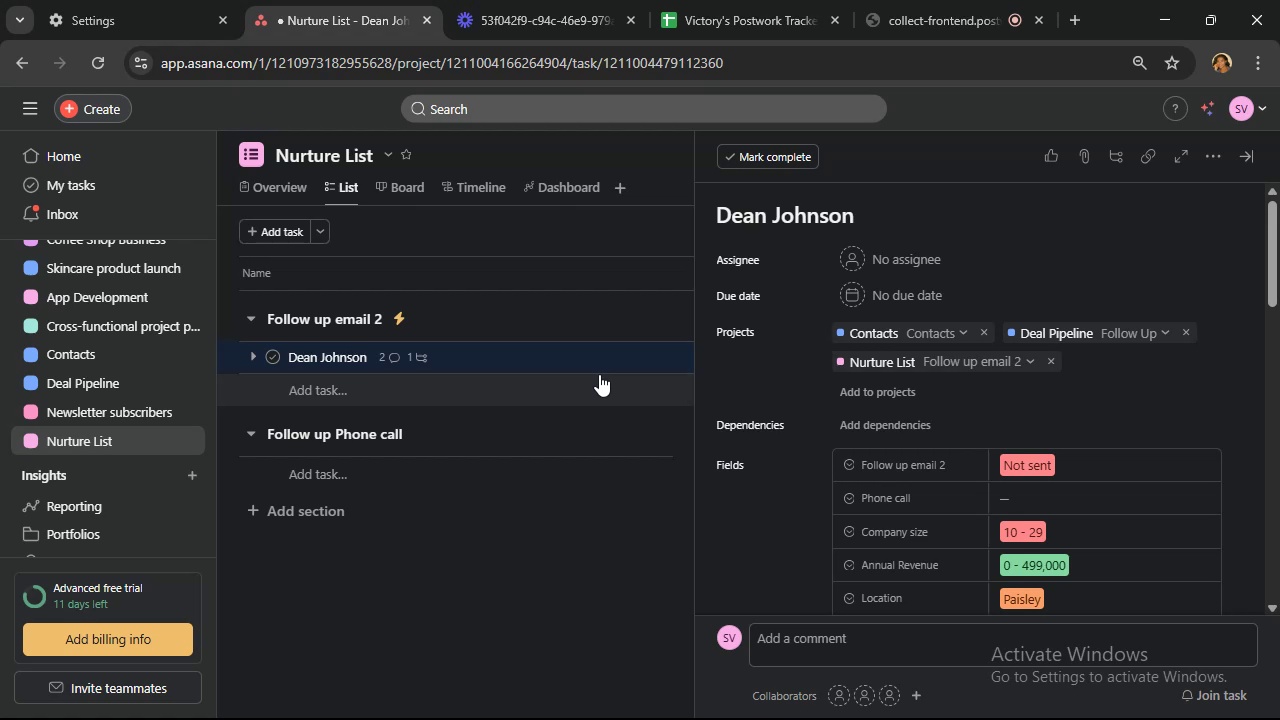 
wait(51.0)
 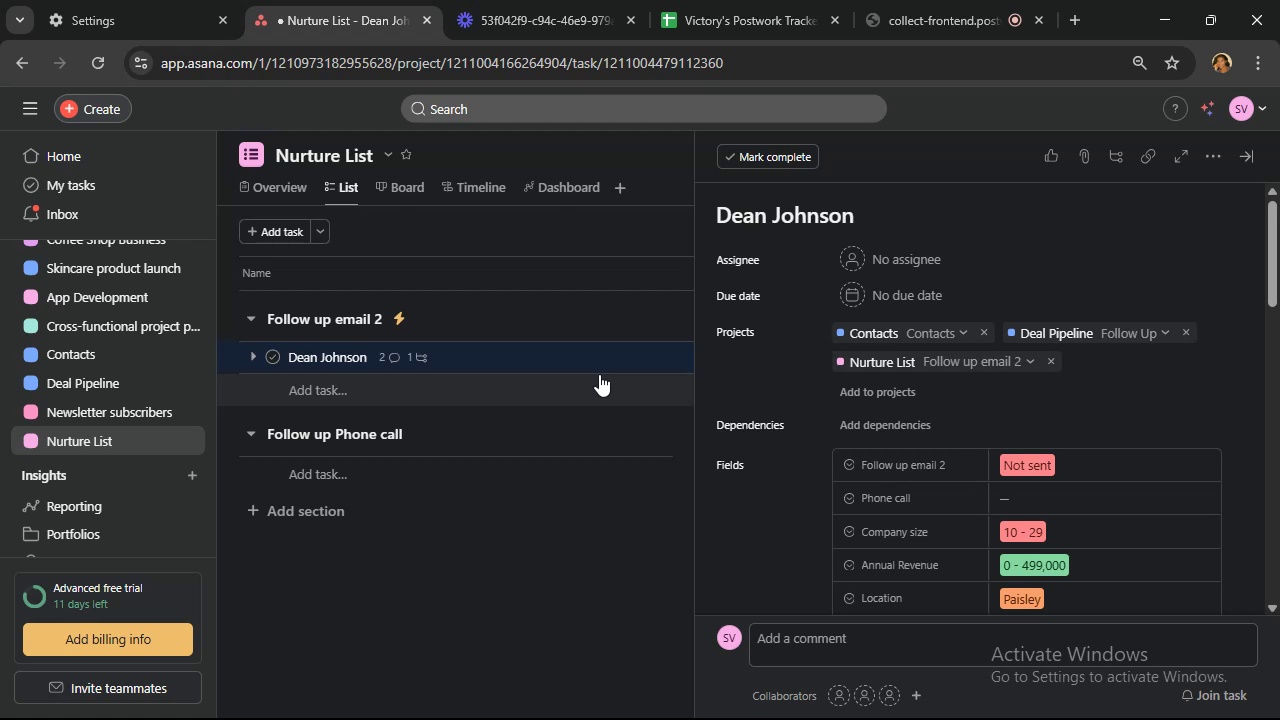 
left_click([1257, 160])
 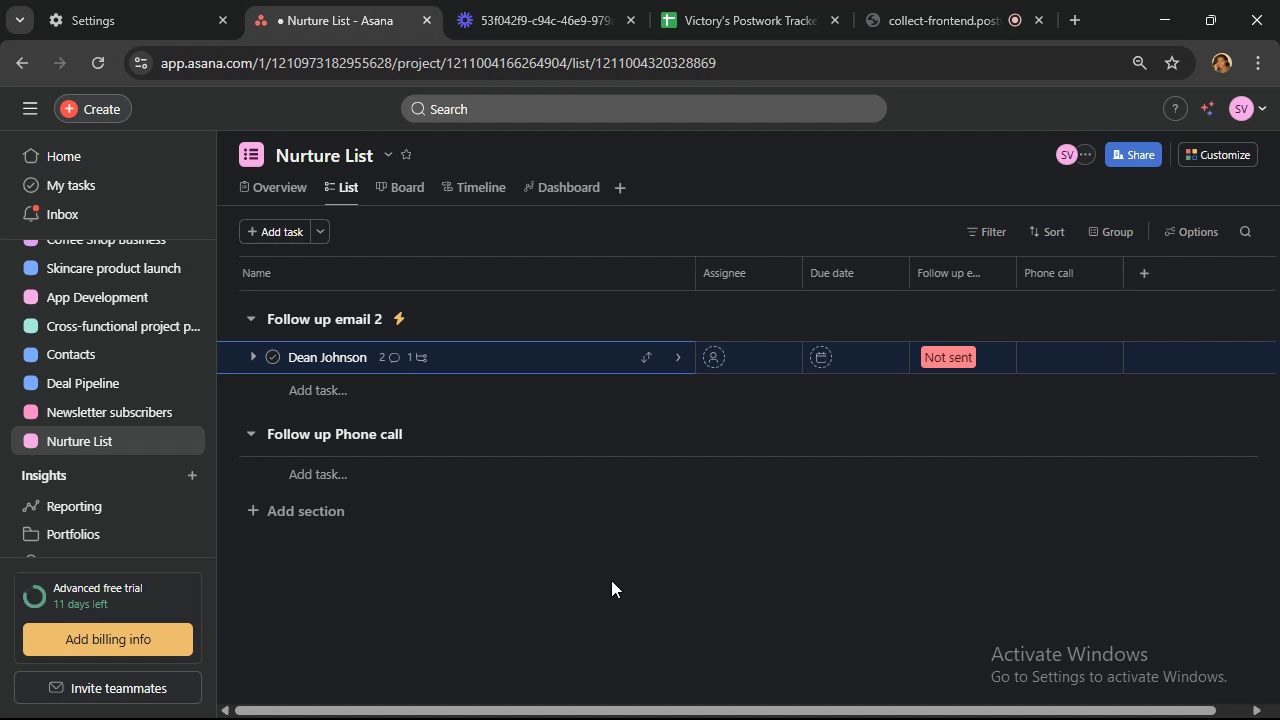 
wait(36.82)
 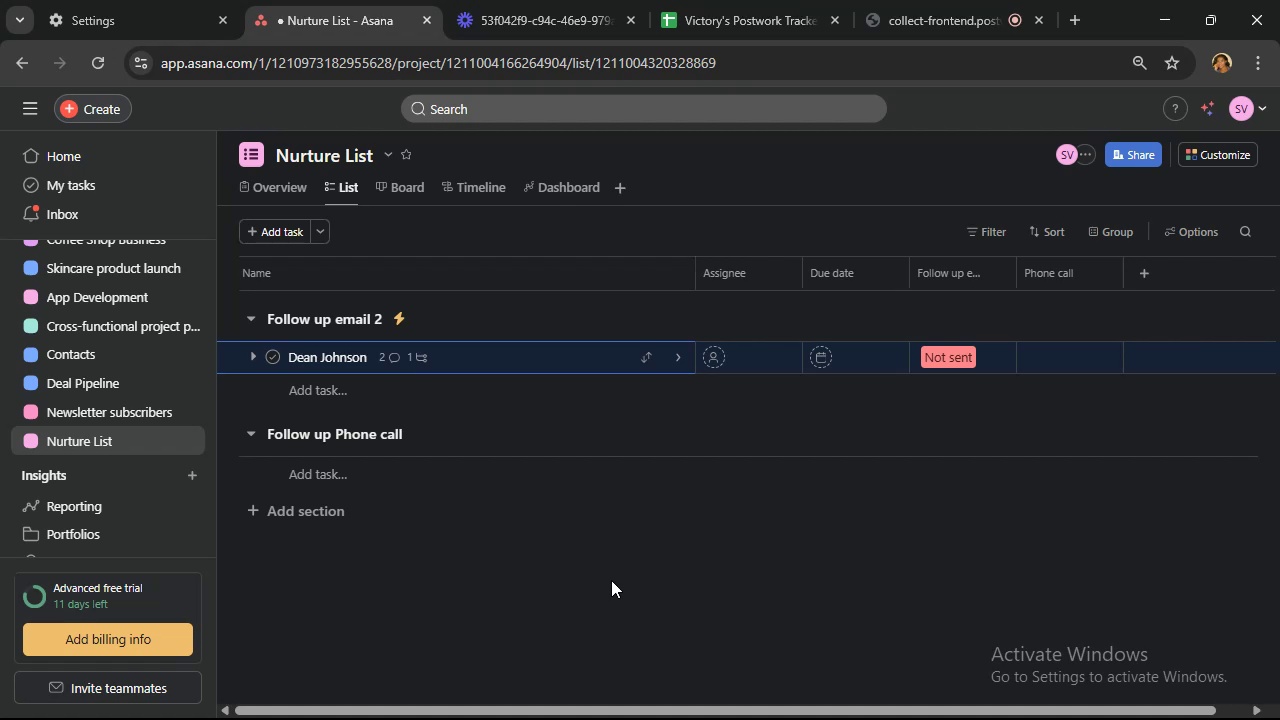 
mouse_move([480, 331])
 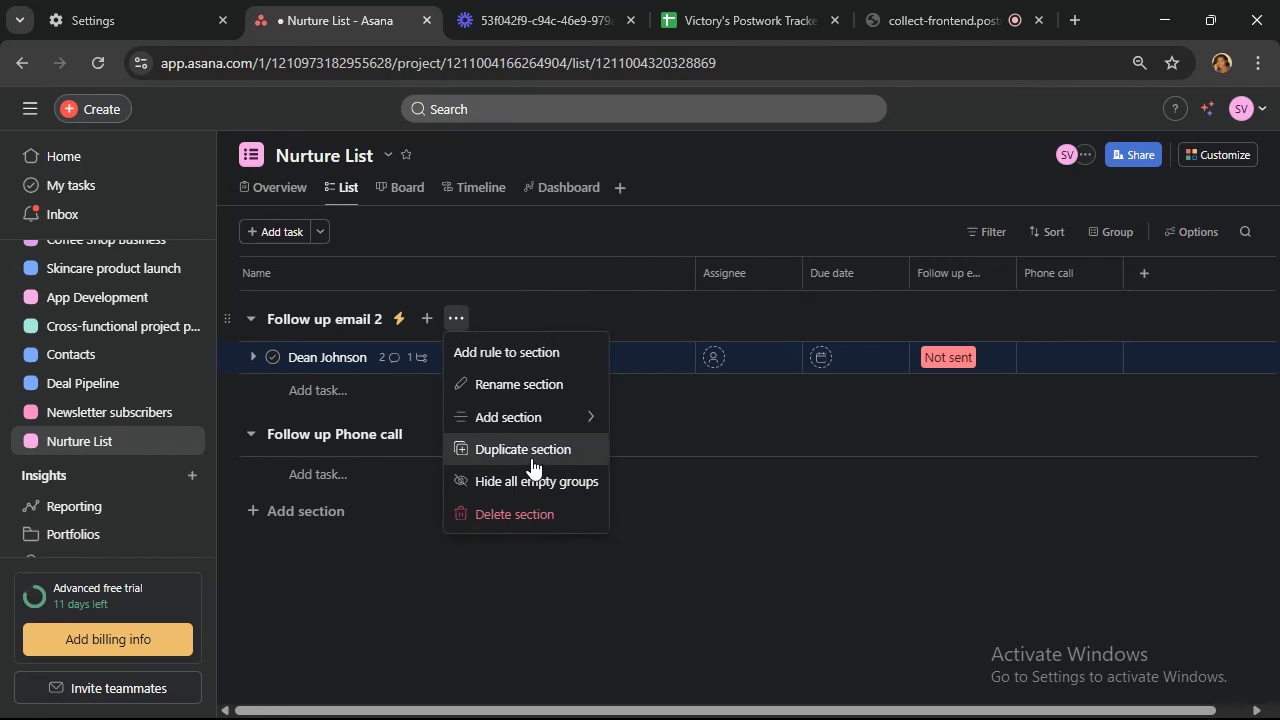 
left_click([531, 456])
 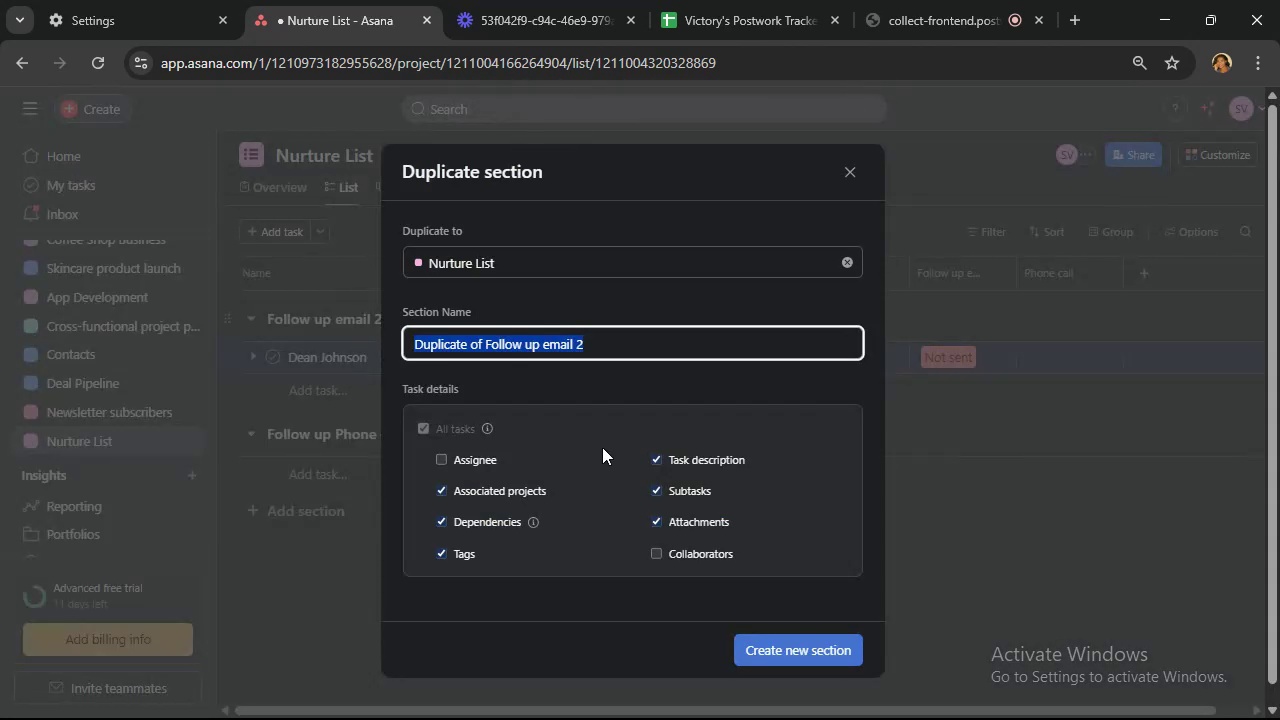 
scroll: coordinate [581, 500], scroll_direction: down, amount: 3.0
 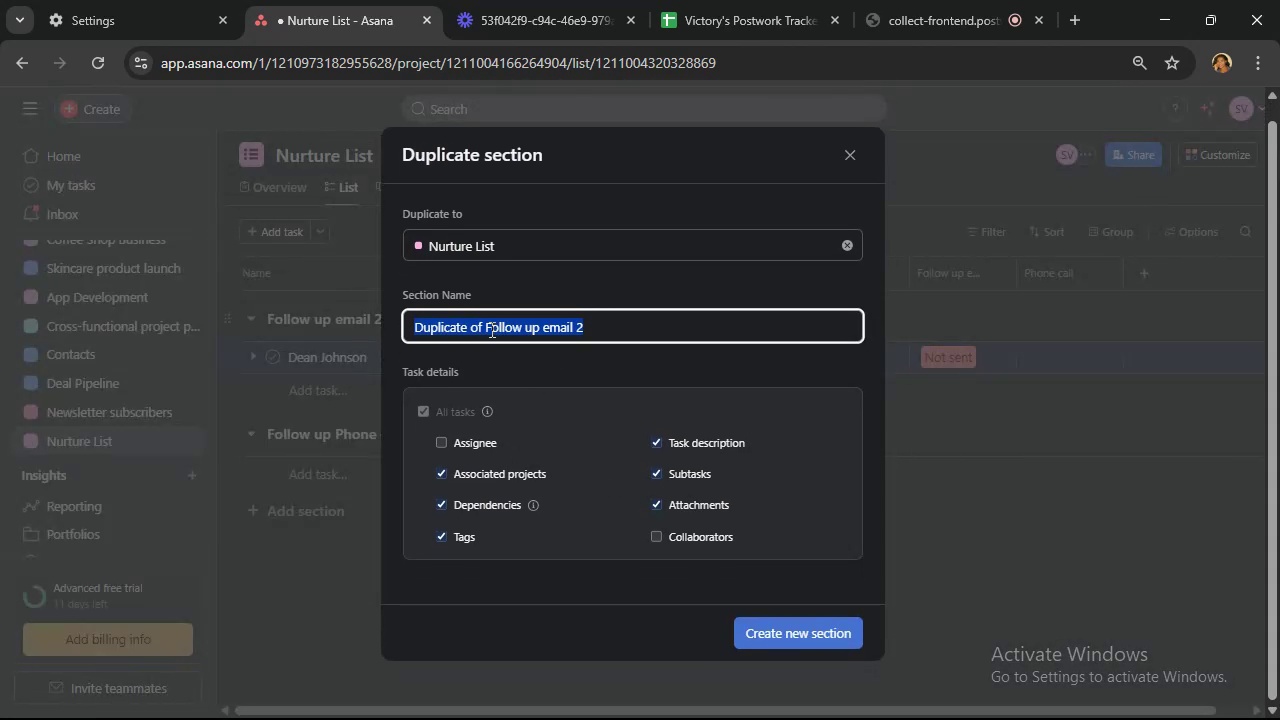 
left_click([487, 323])
 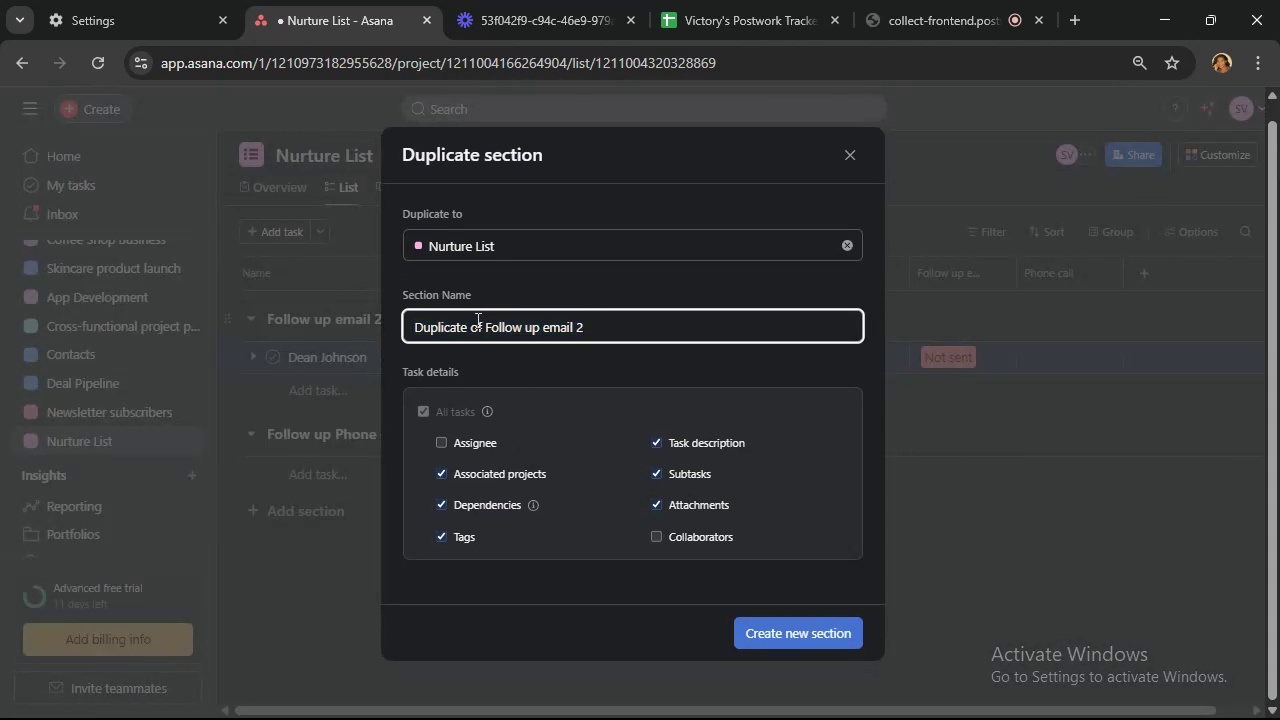 
hold_key(key=Backspace, duration=1.44)
 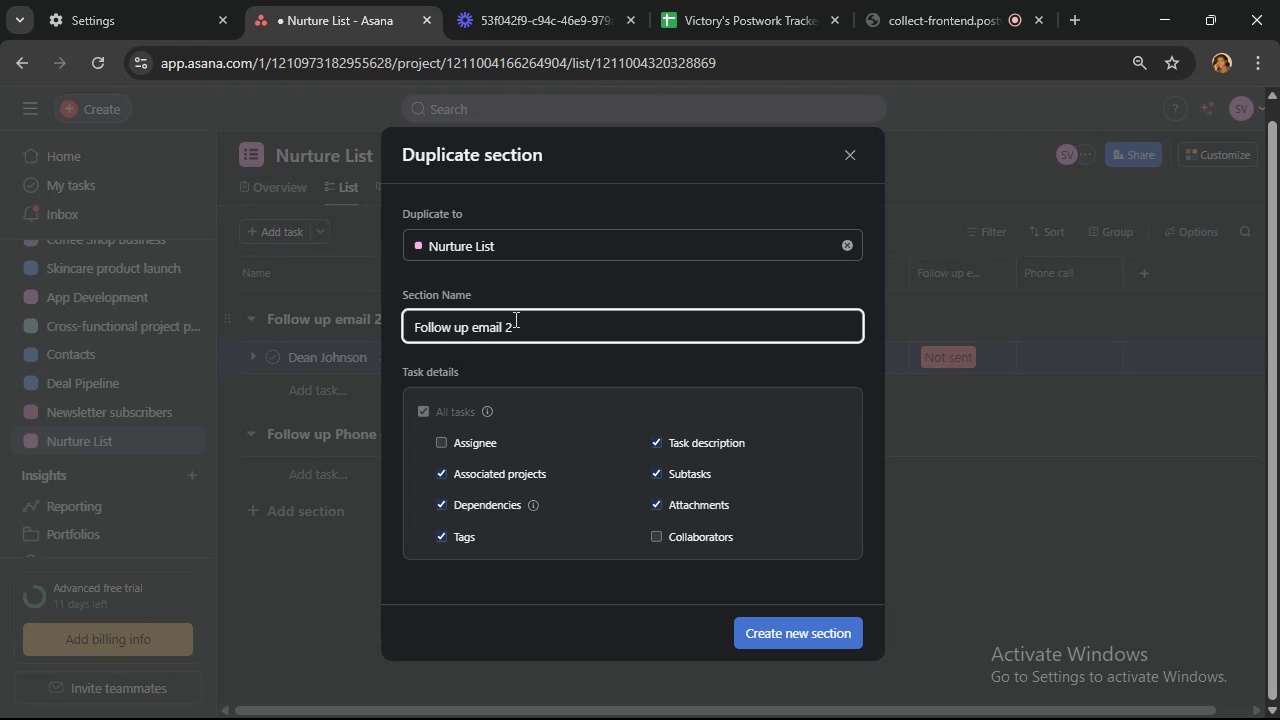 
left_click([514, 320])
 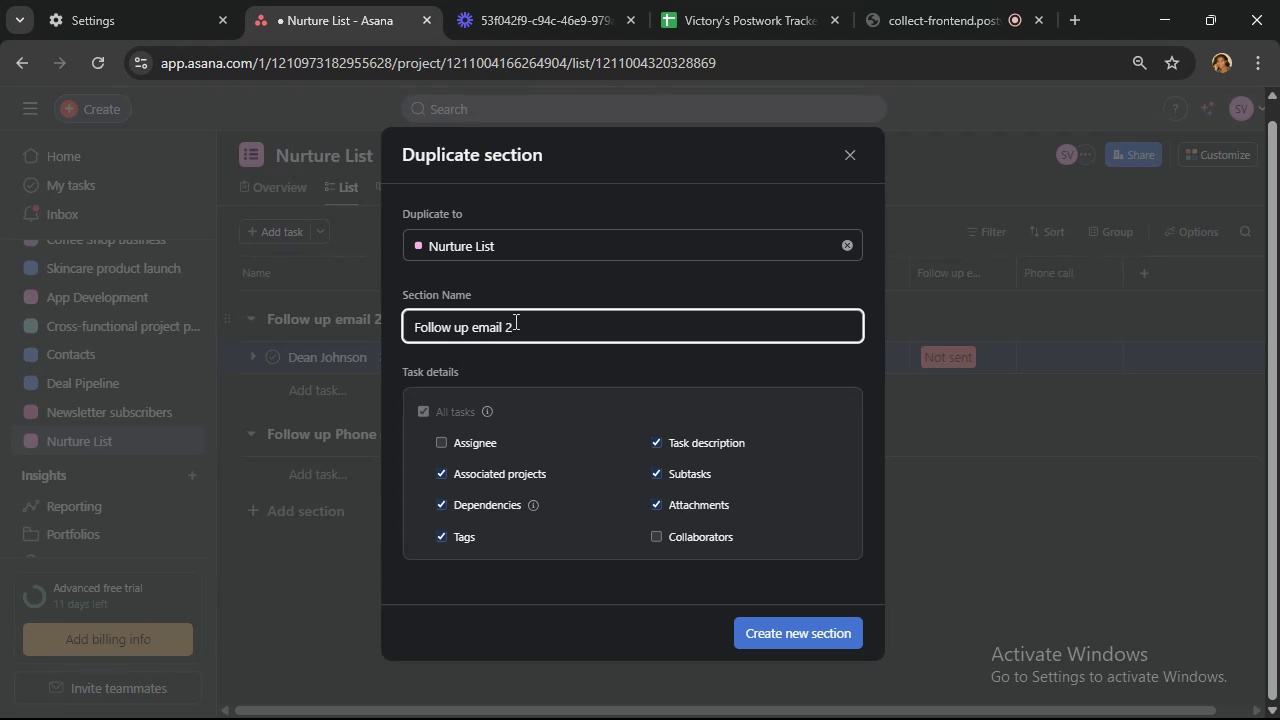 
key(Backspace)
 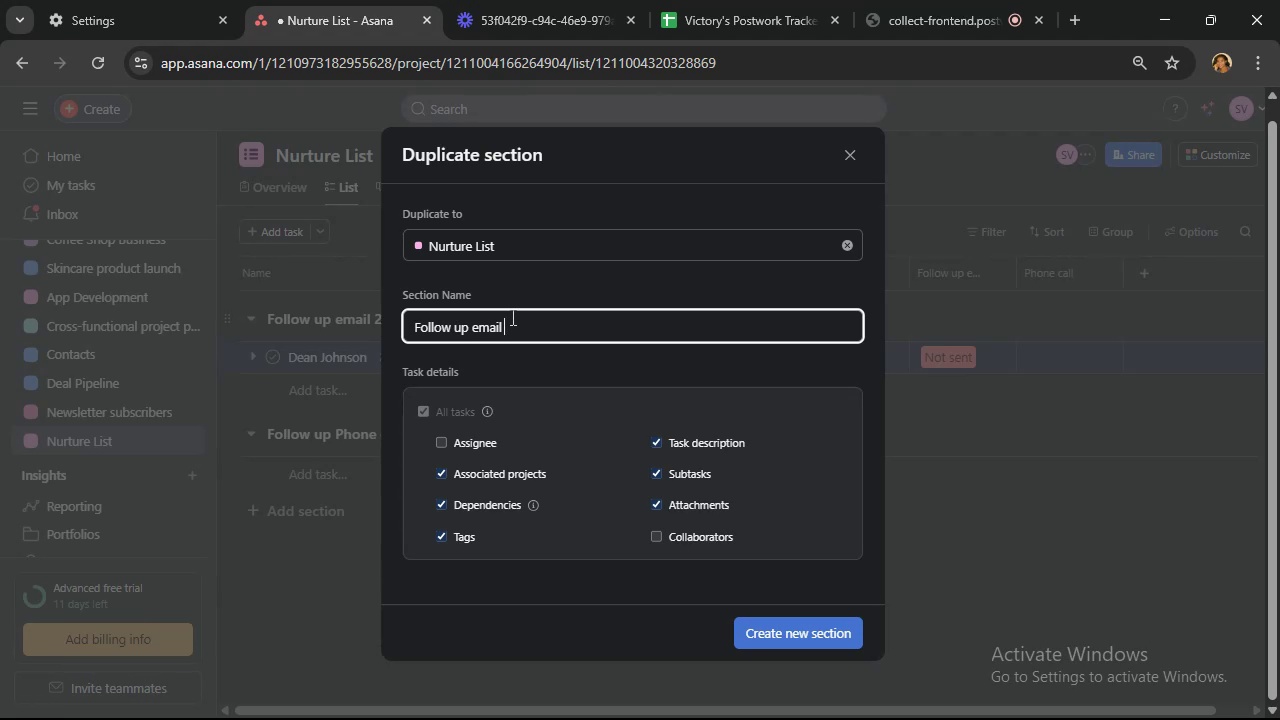 
key(3)
 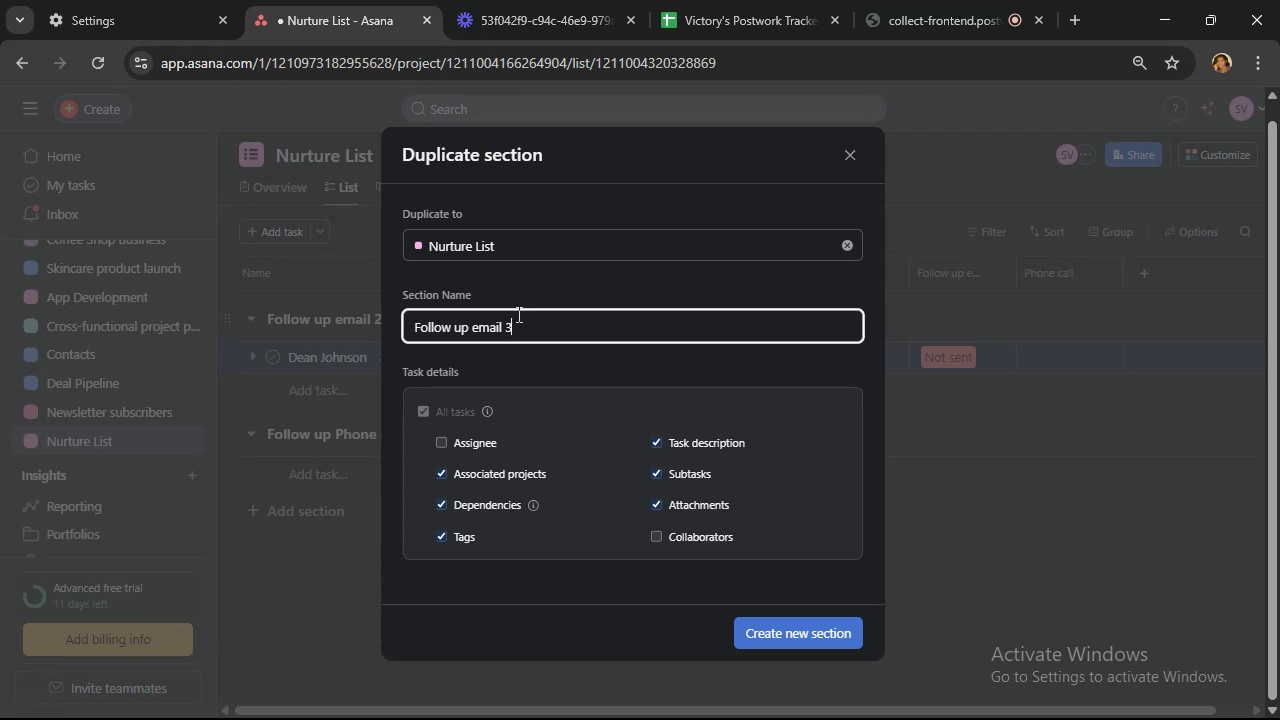 
wait(7.66)
 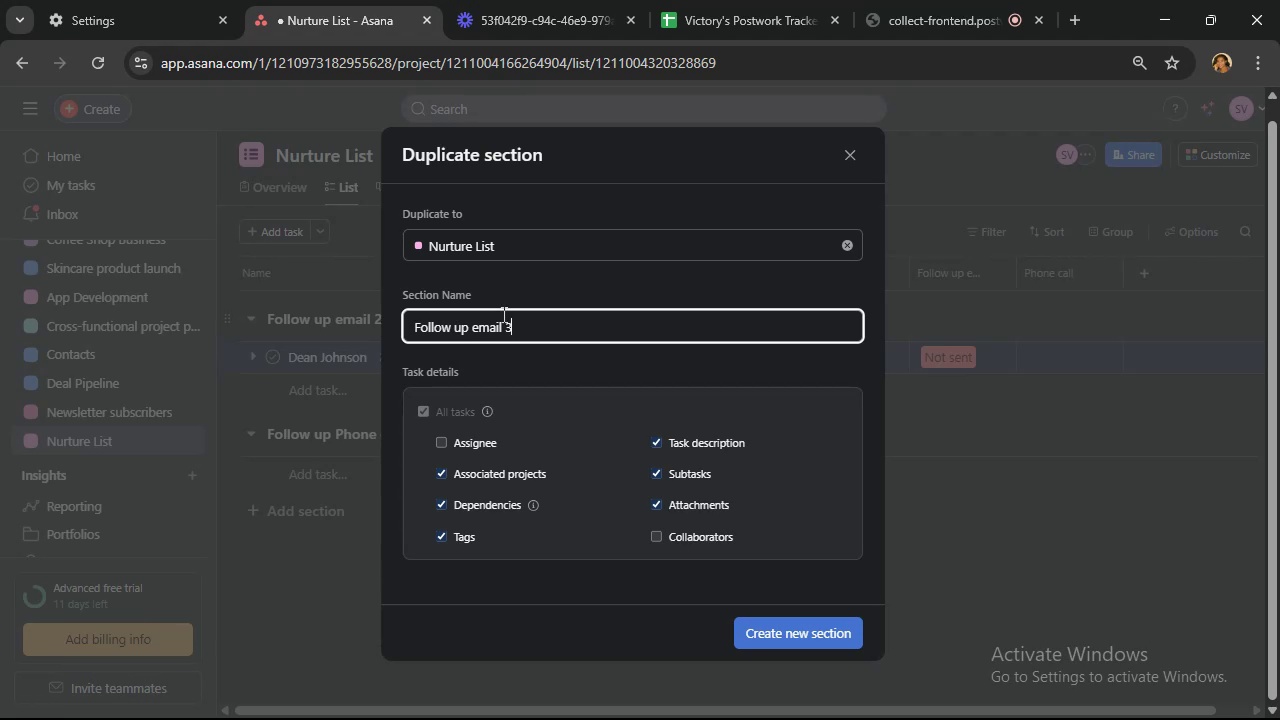 
scroll: coordinate [727, 471], scroll_direction: down, amount: 5.0
 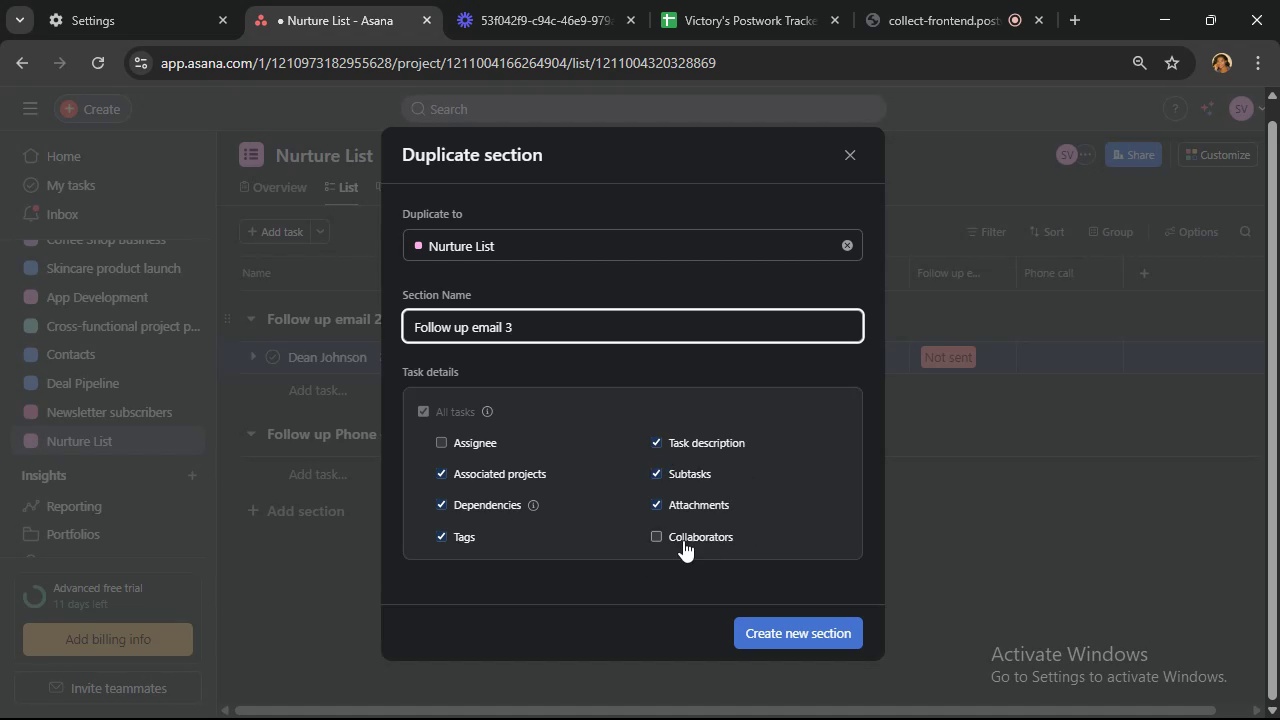 
scroll: coordinate [737, 490], scroll_direction: up, amount: 1.0
 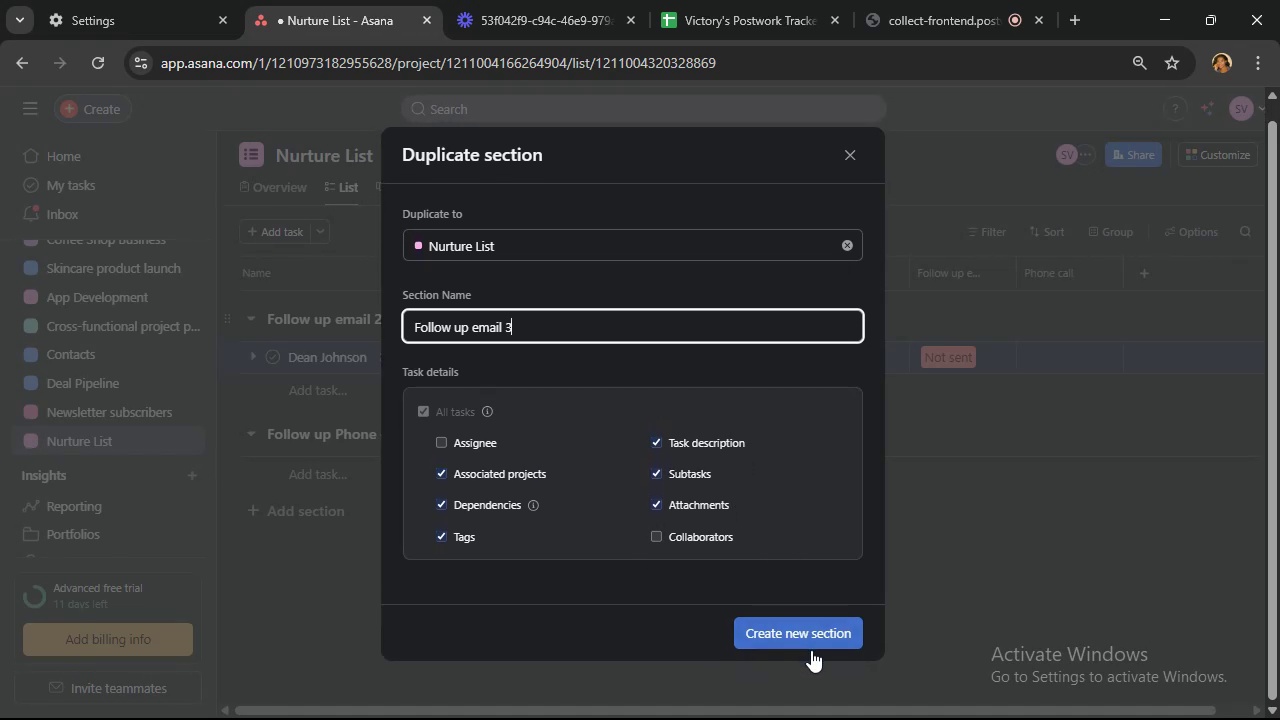 
left_click([796, 638])
 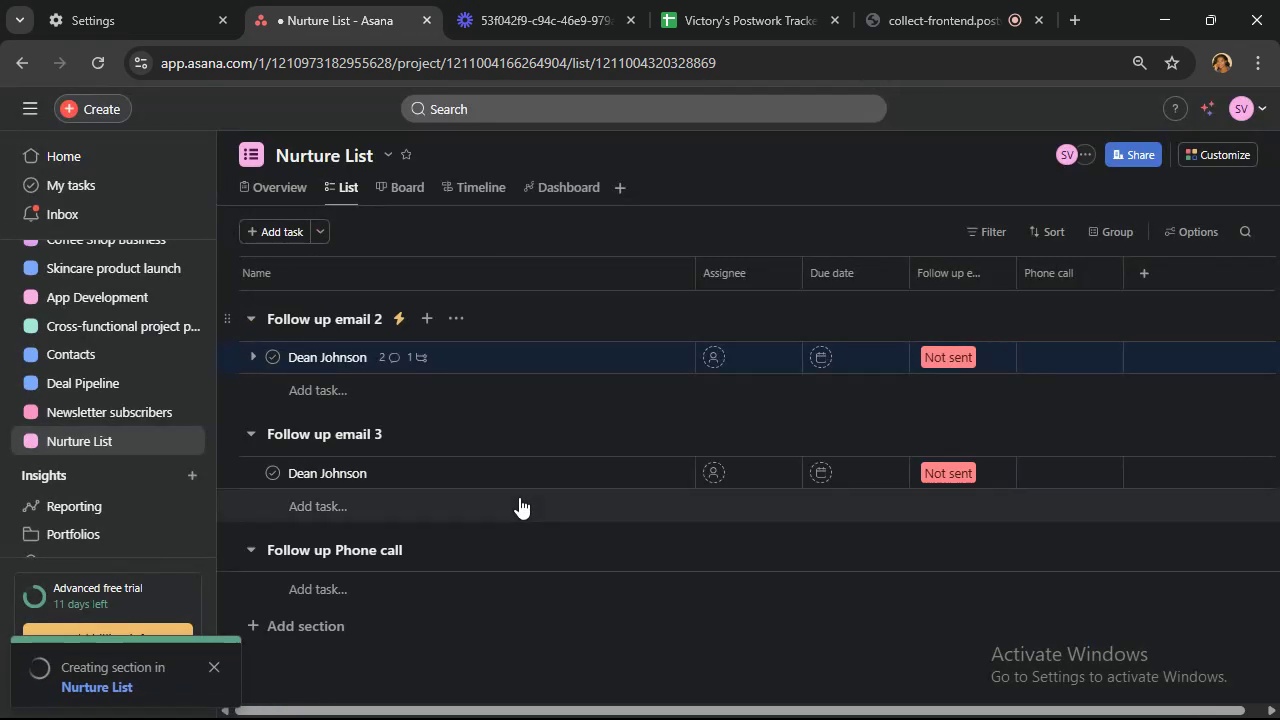 
mouse_move([473, 457])
 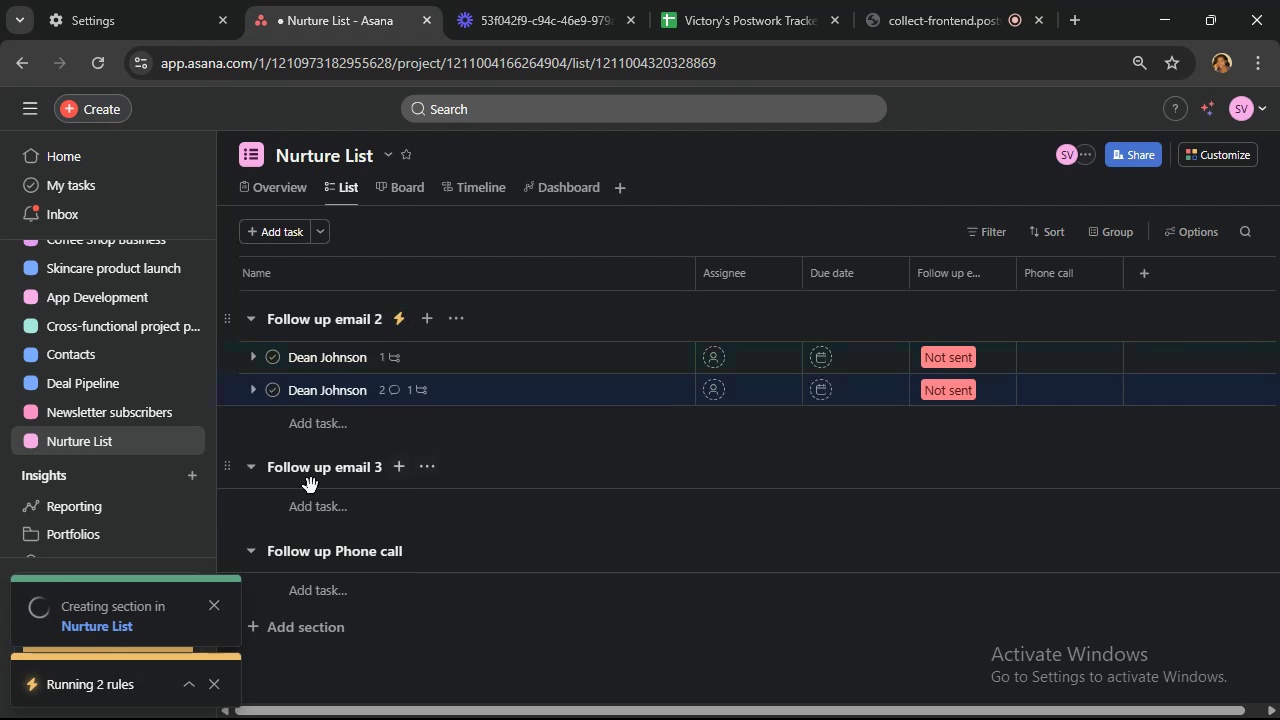 
left_click_drag(start_coordinate=[221, 468], to_coordinate=[234, 476])
 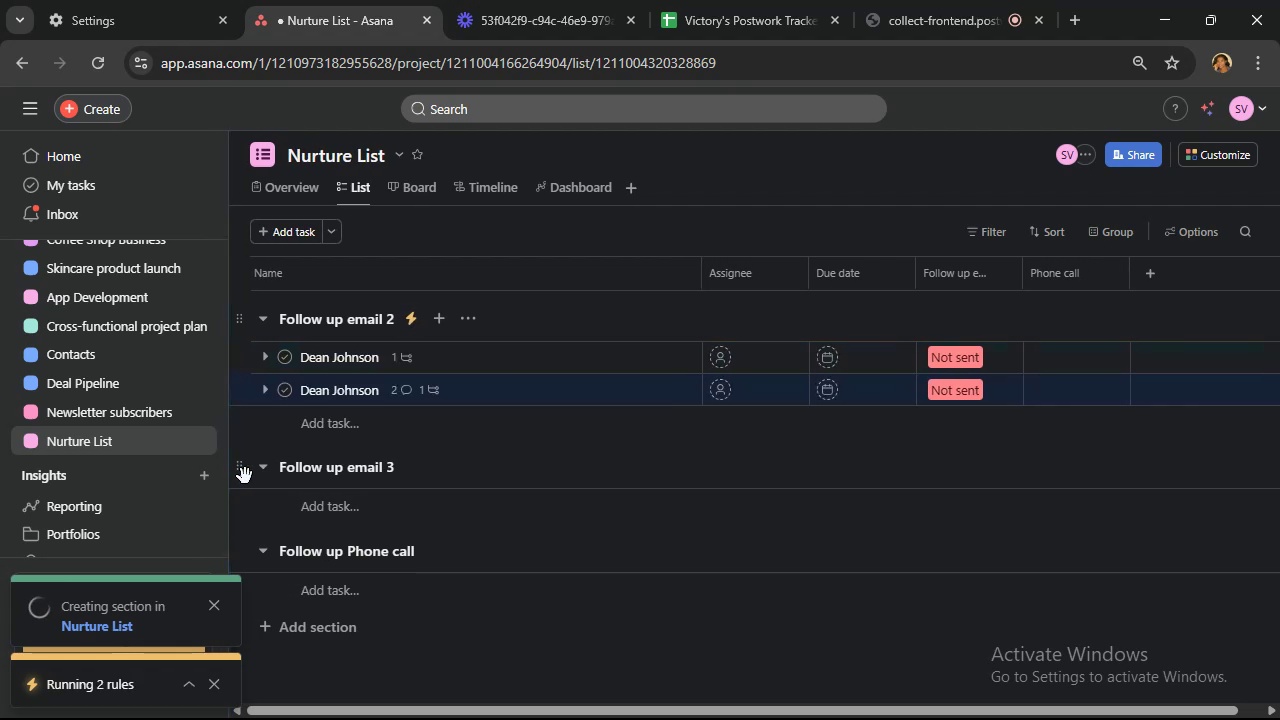 
left_click_drag(start_coordinate=[242, 472], to_coordinate=[284, 550])
 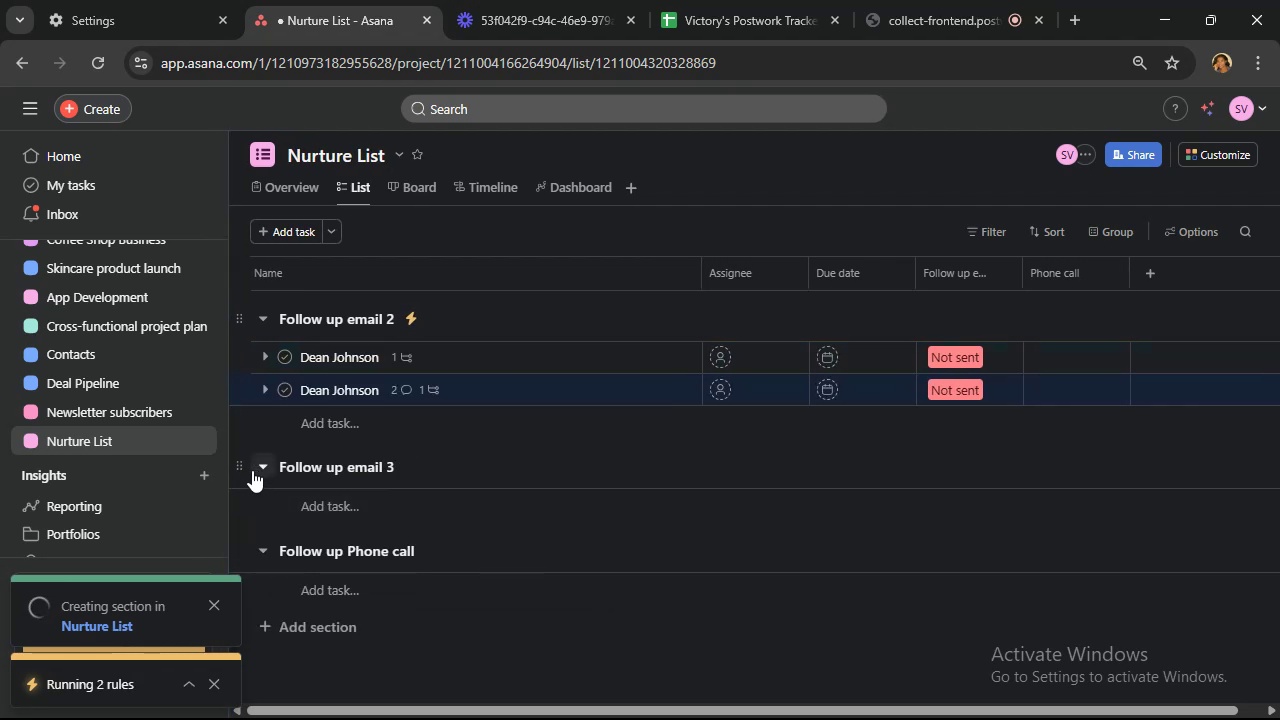 
left_click_drag(start_coordinate=[243, 464], to_coordinate=[285, 568])
 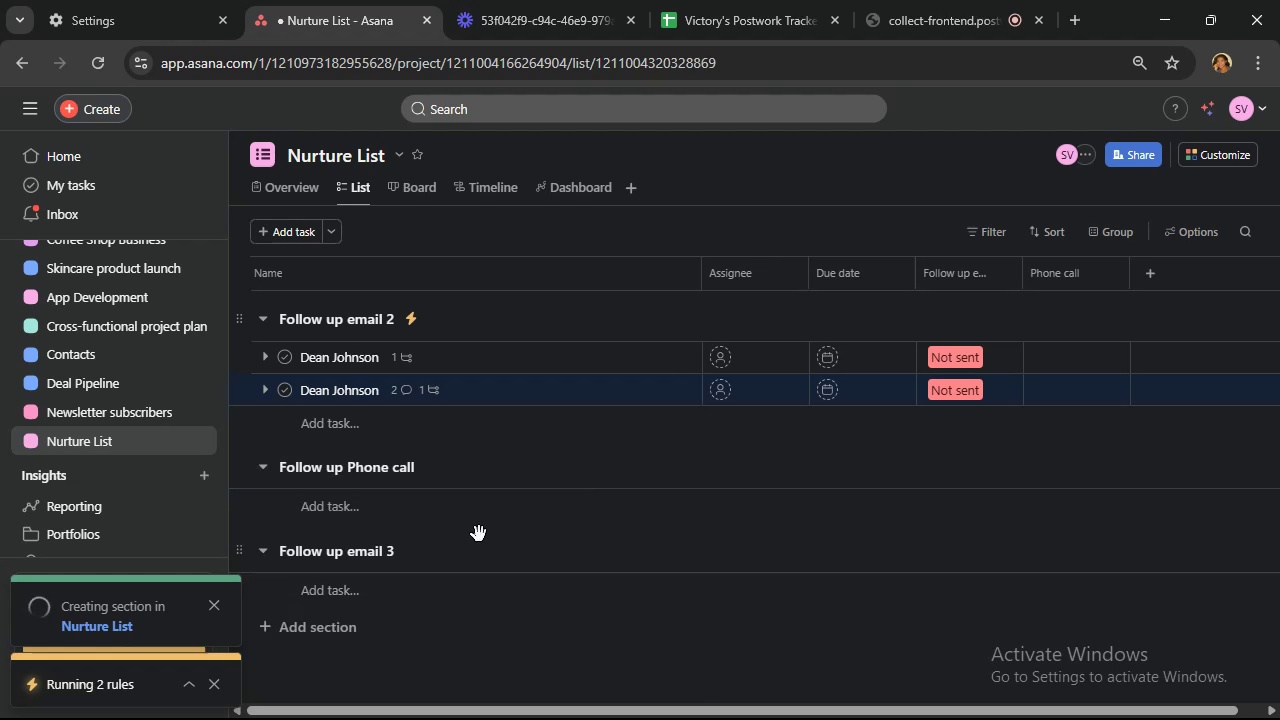 
scroll: coordinate [493, 508], scroll_direction: down, amount: 2.0
 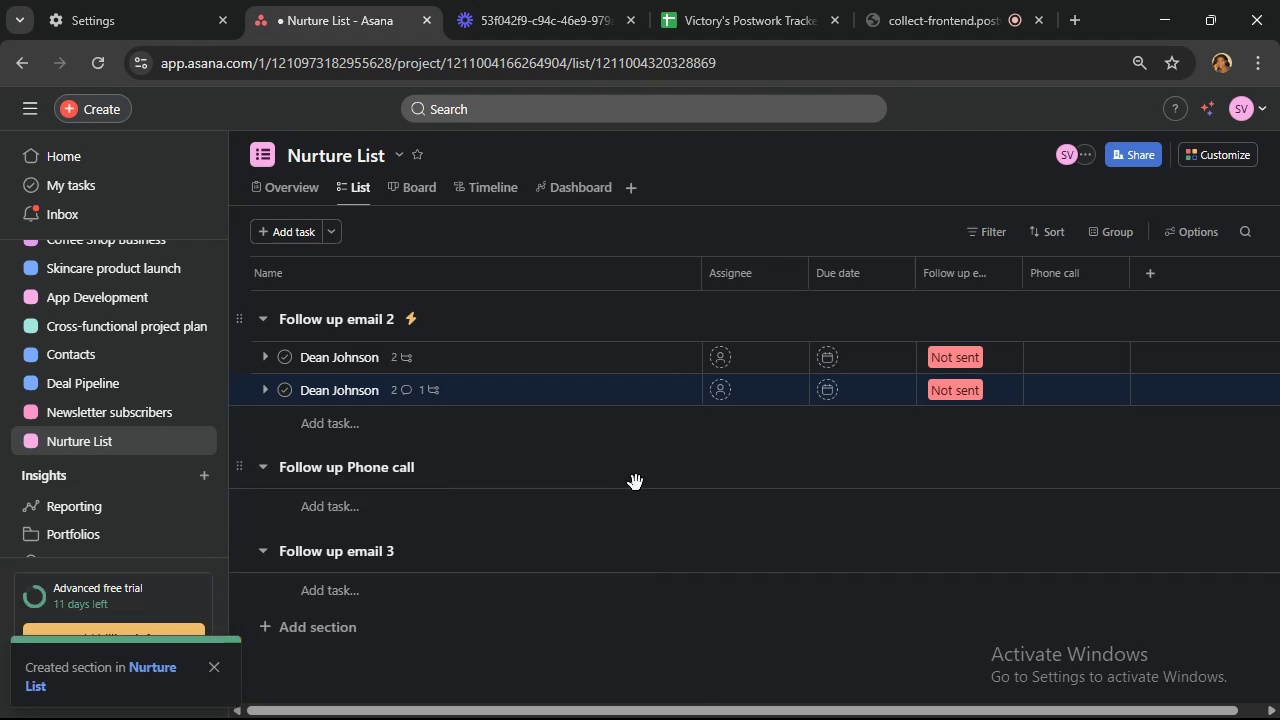 
wait(8.7)
 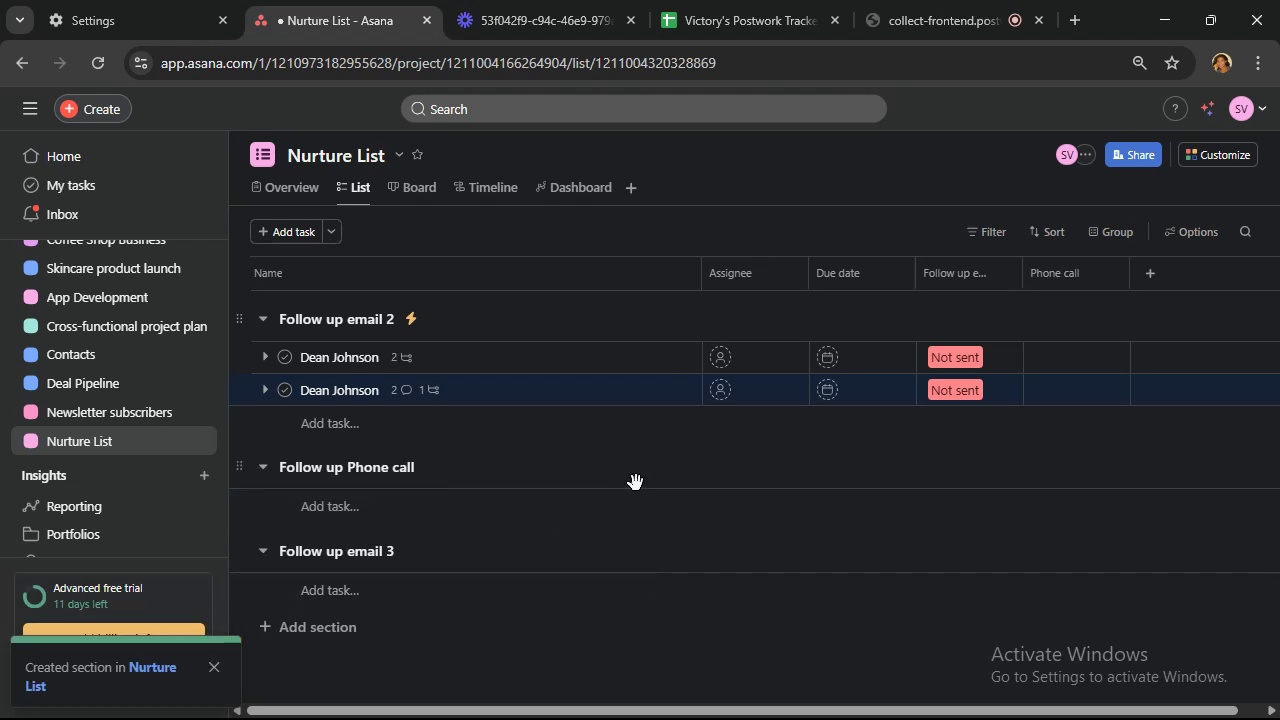 
left_click([522, 350])
 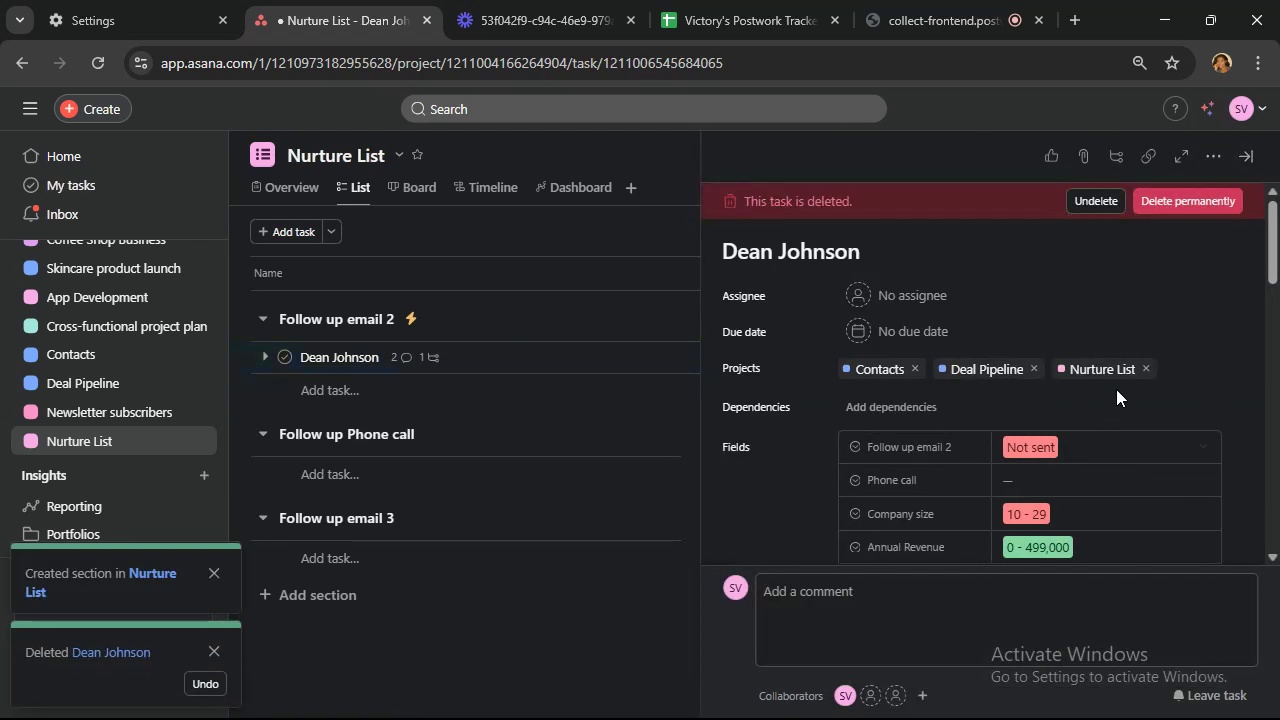 
wait(7.25)
 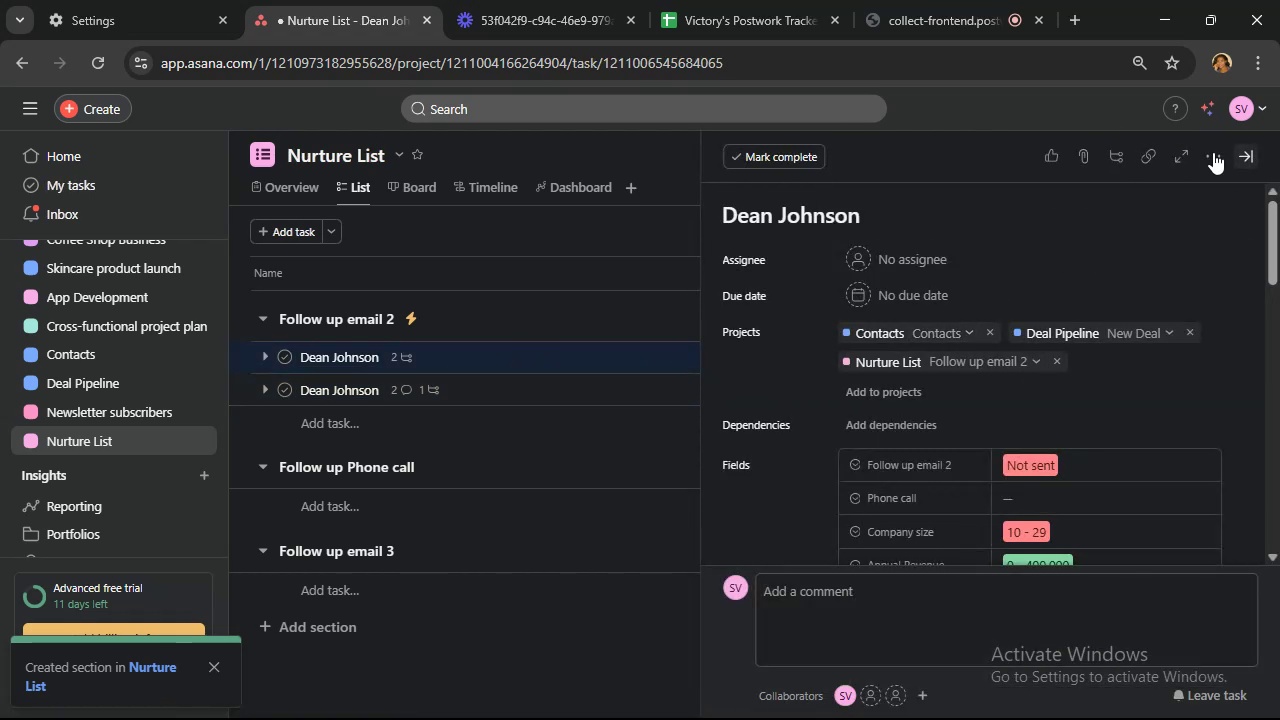 
left_click([677, 159])
 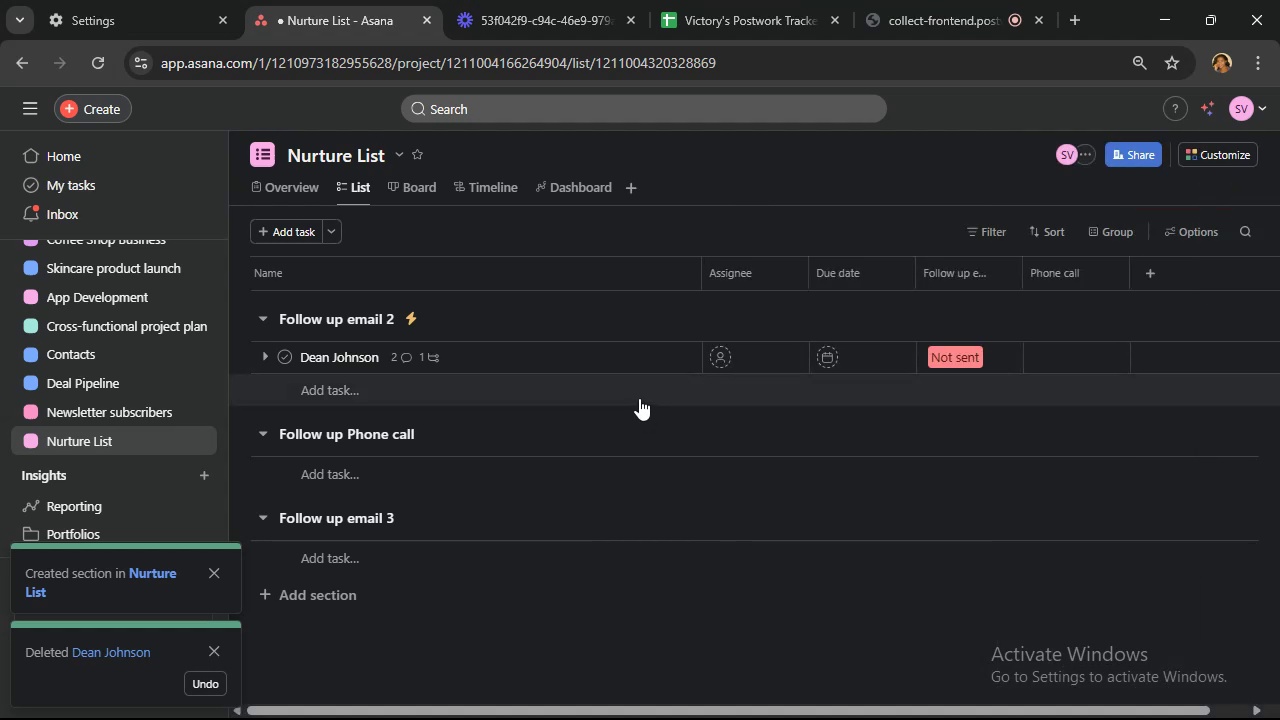 
scroll: coordinate [649, 455], scroll_direction: down, amount: 2.0
 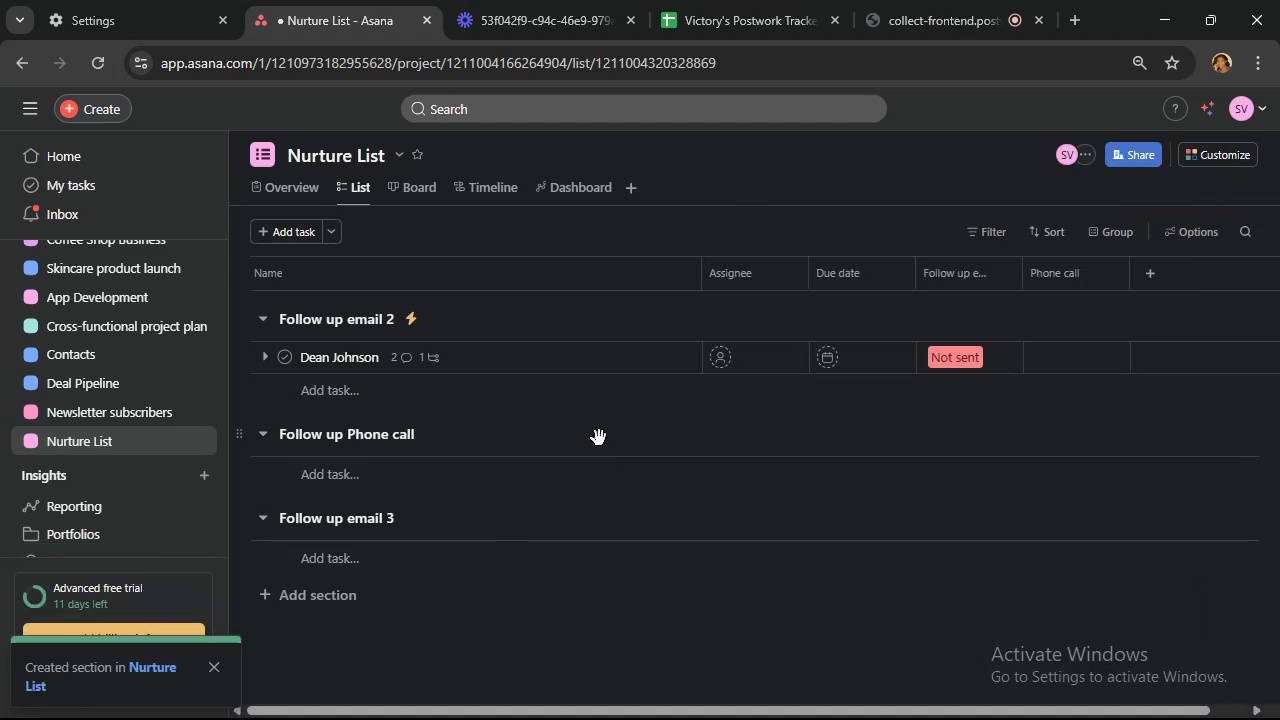 
wait(6.98)
 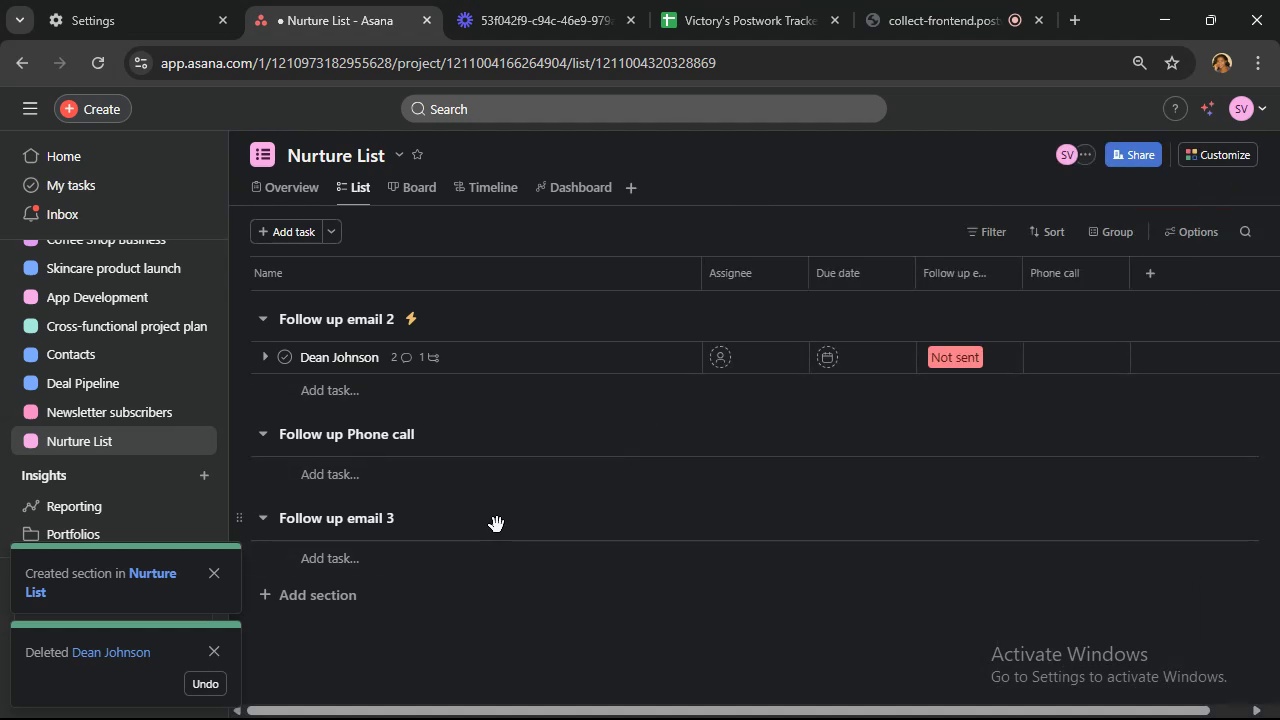 
left_click([826, 354])
 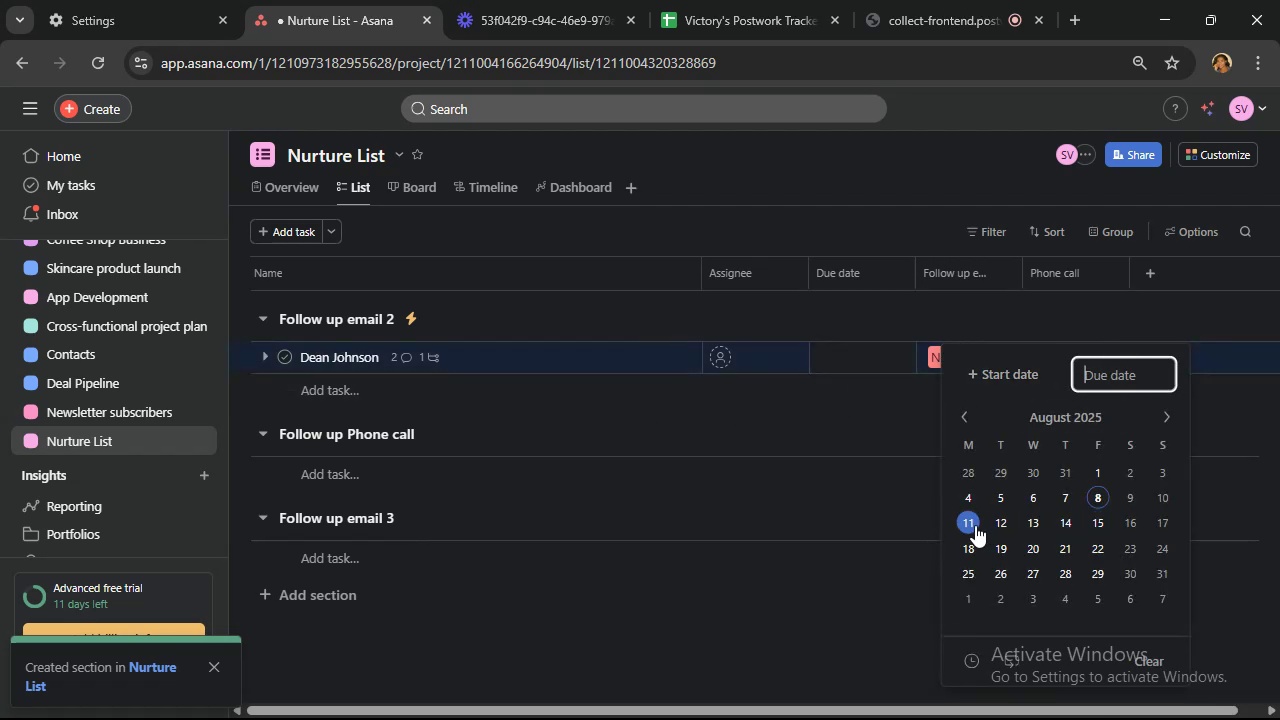 
left_click([970, 525])
 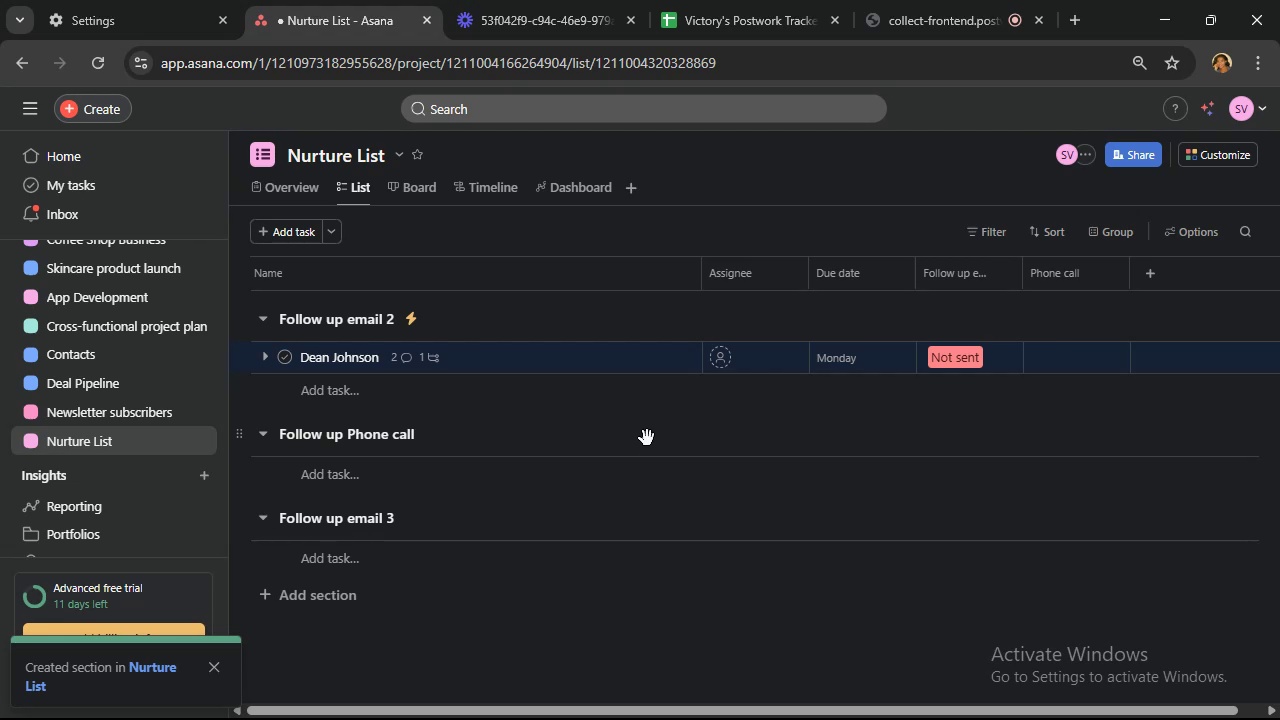 
wait(17.58)
 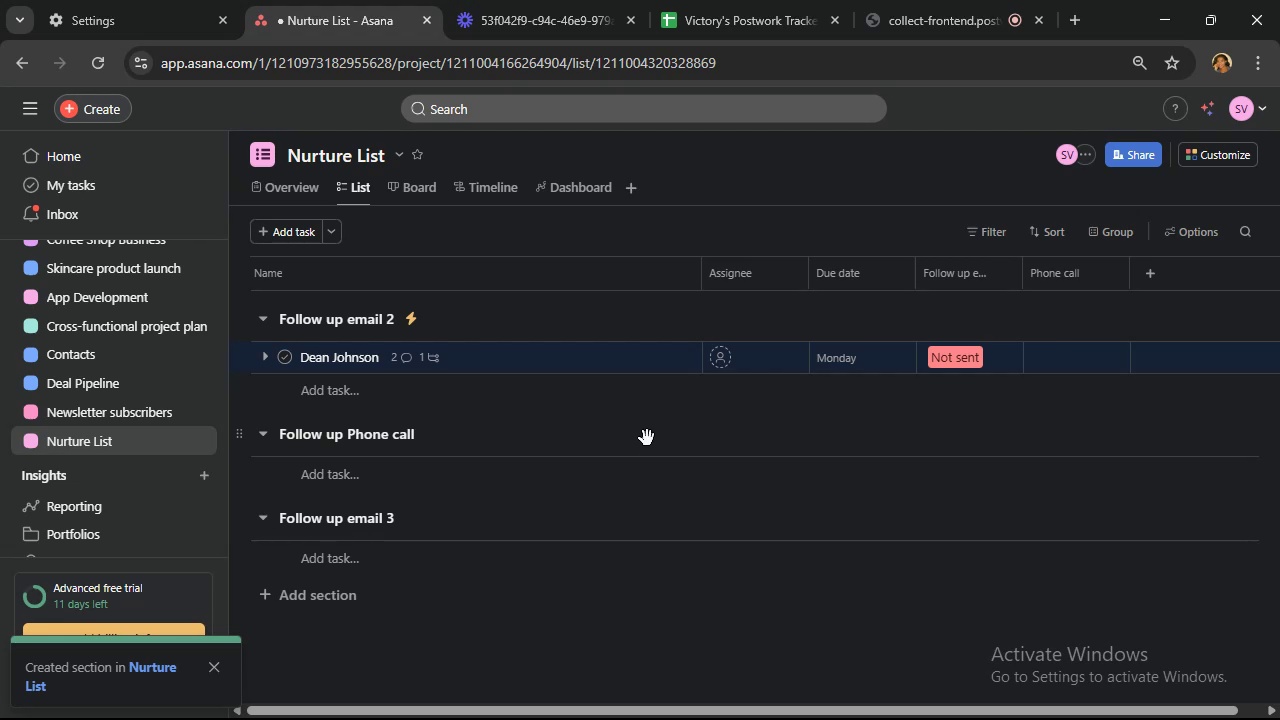 
left_click([1085, 474])
 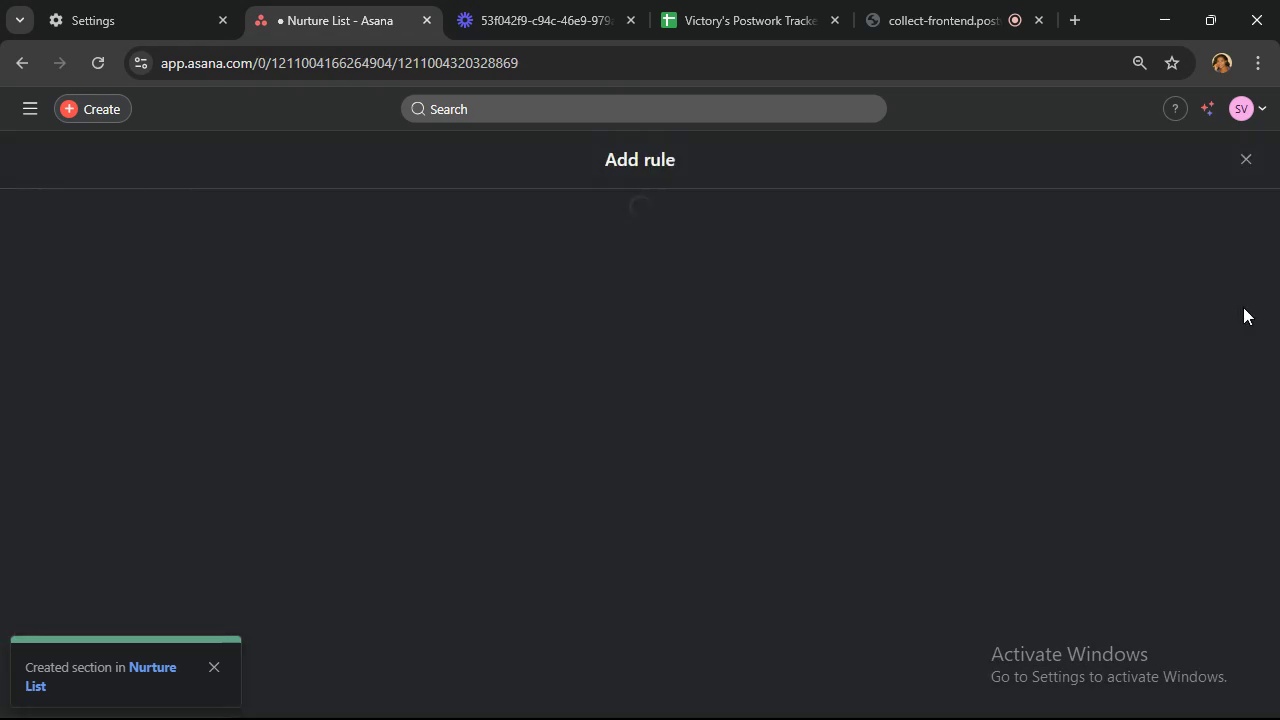 
scroll: coordinate [515, 385], scroll_direction: down, amount: 5.0
 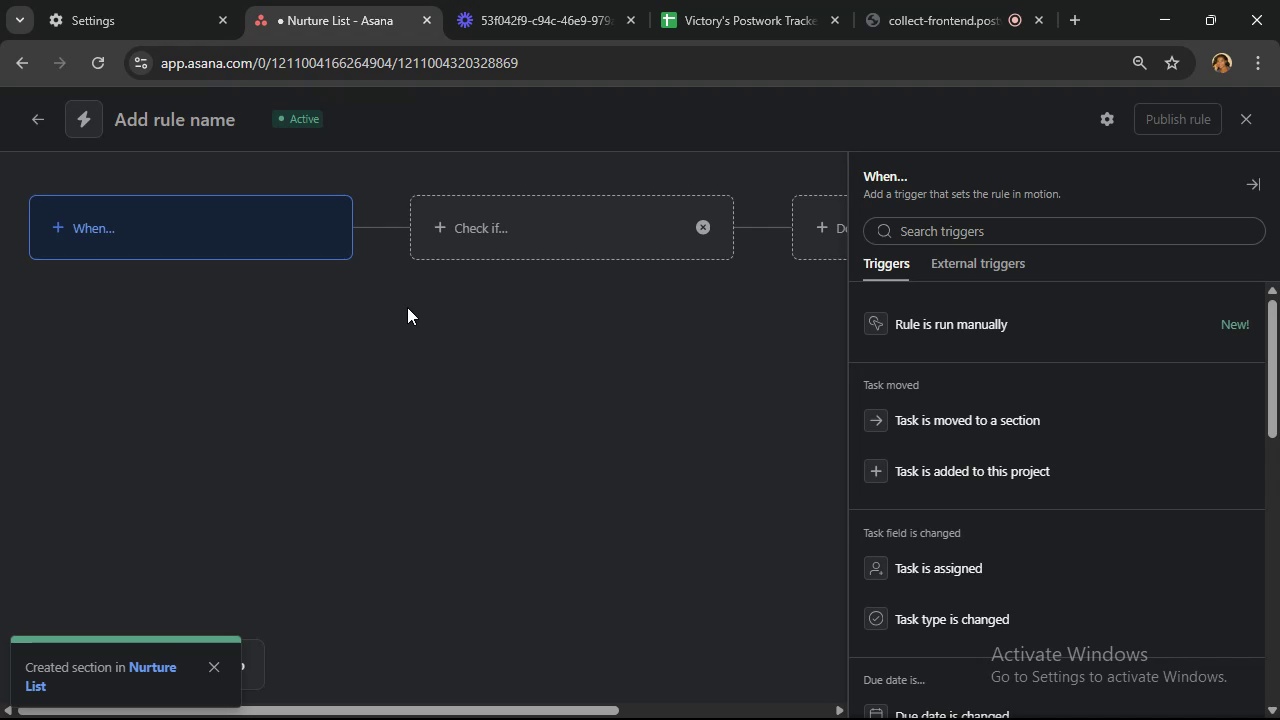 
wait(18.33)
 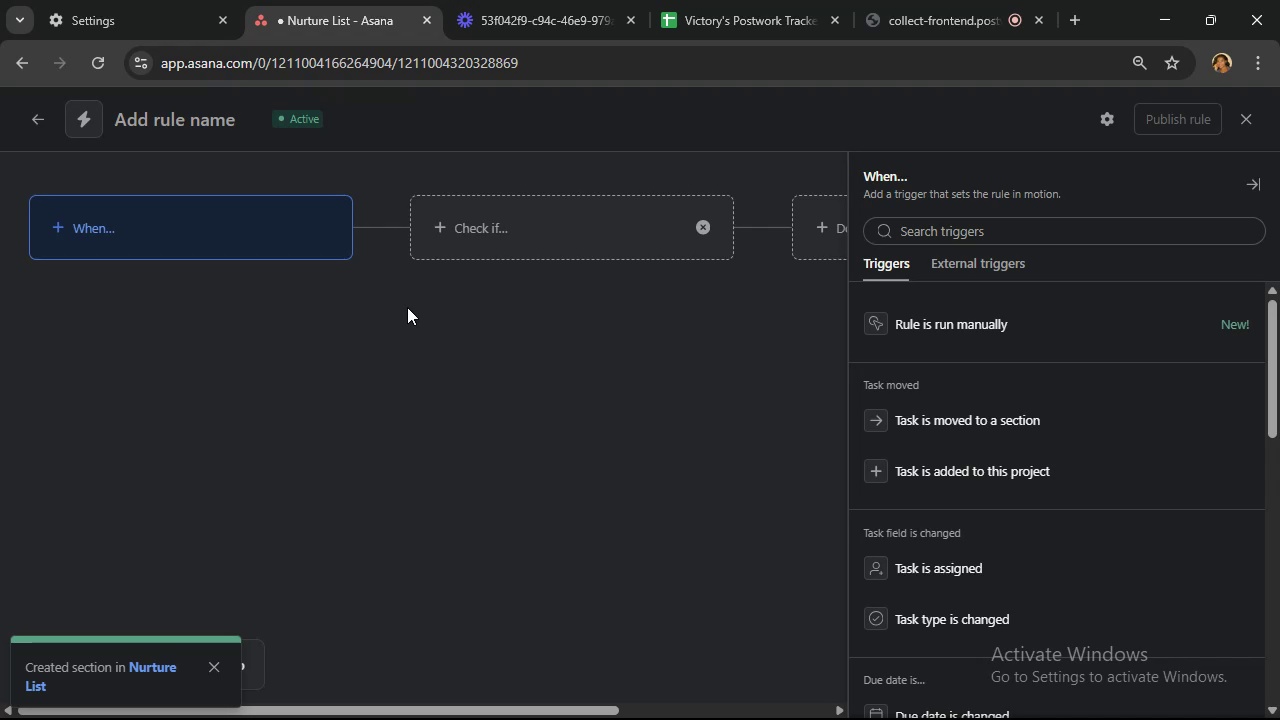 
left_click([1062, 430])
 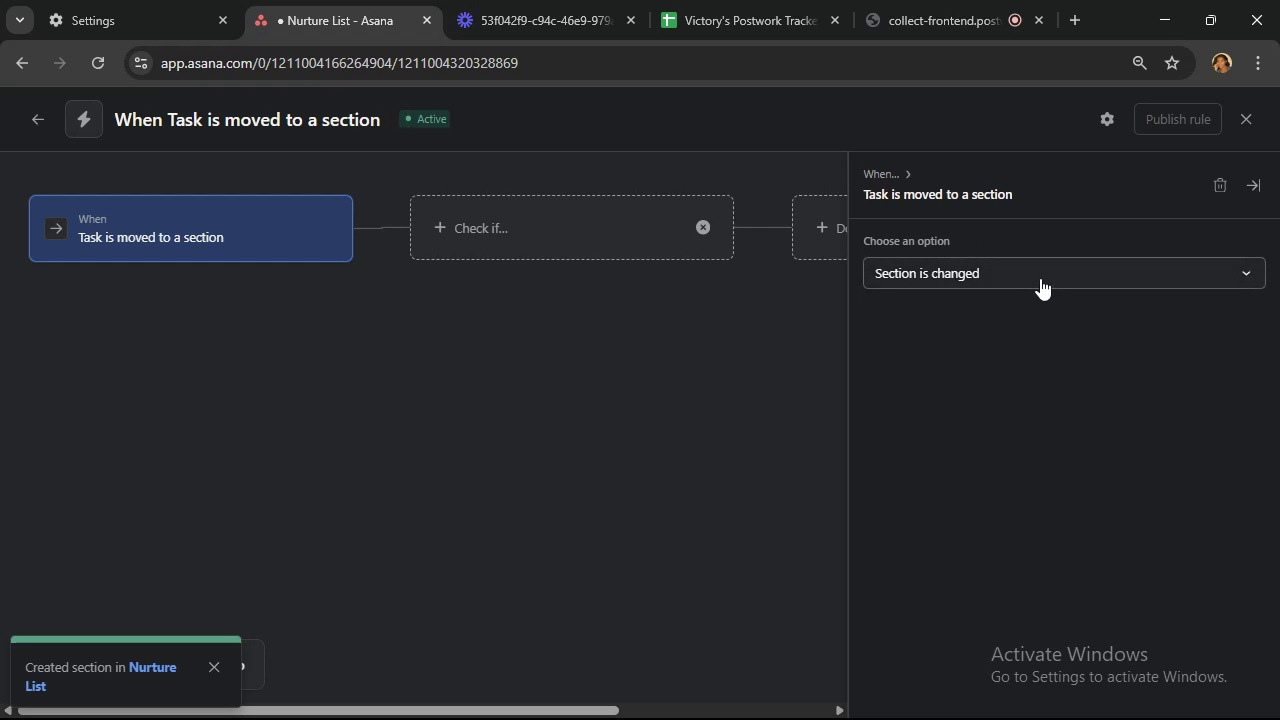 
wait(110.59)
 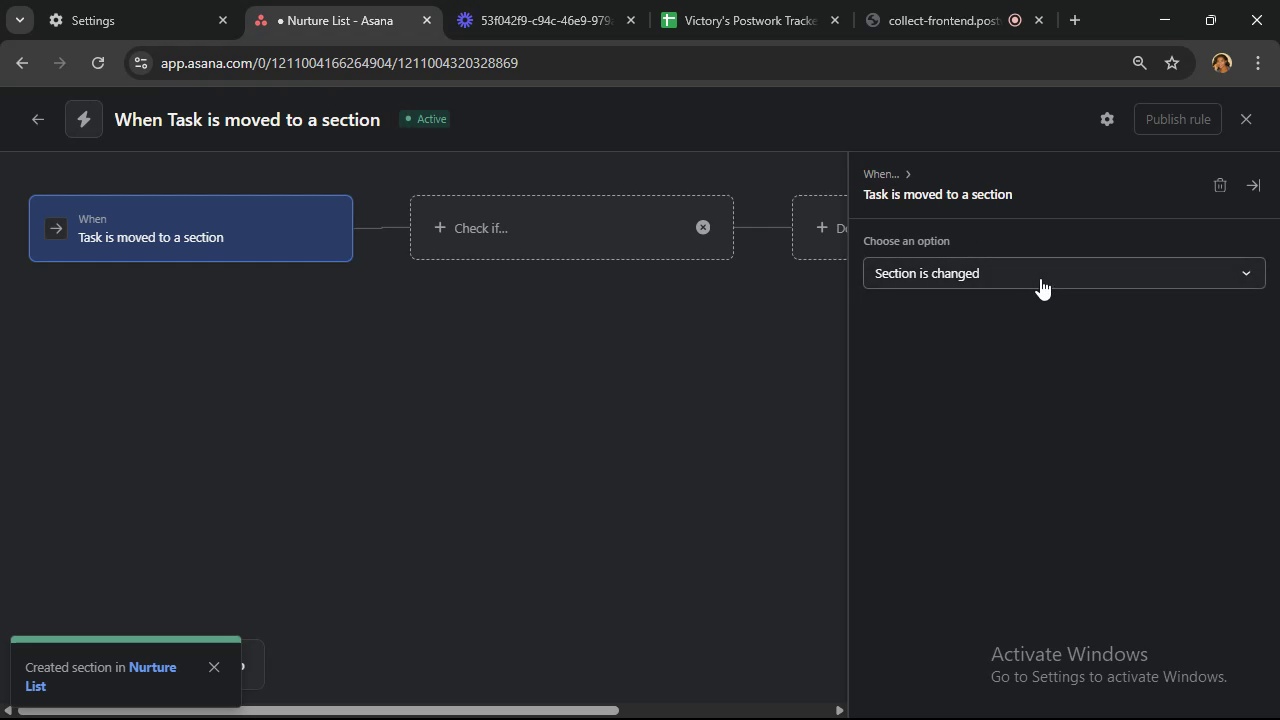 
left_click([1036, 351])
 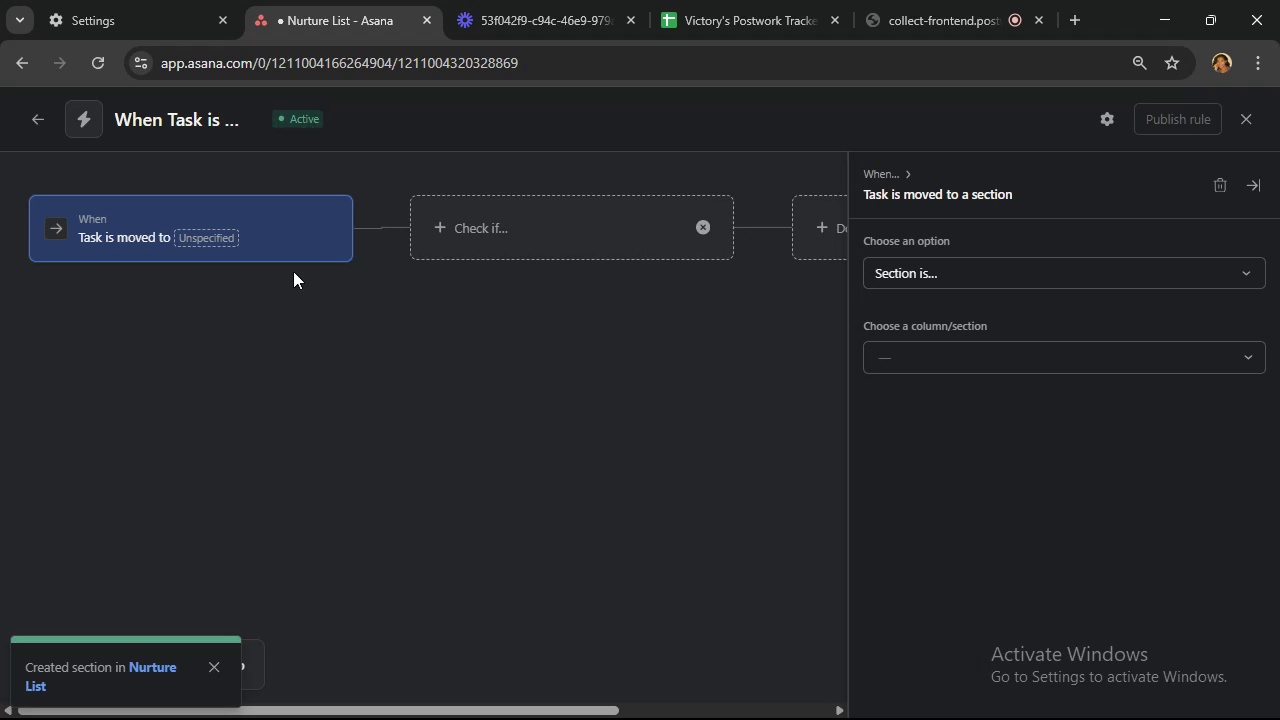 
left_click([321, 228])
 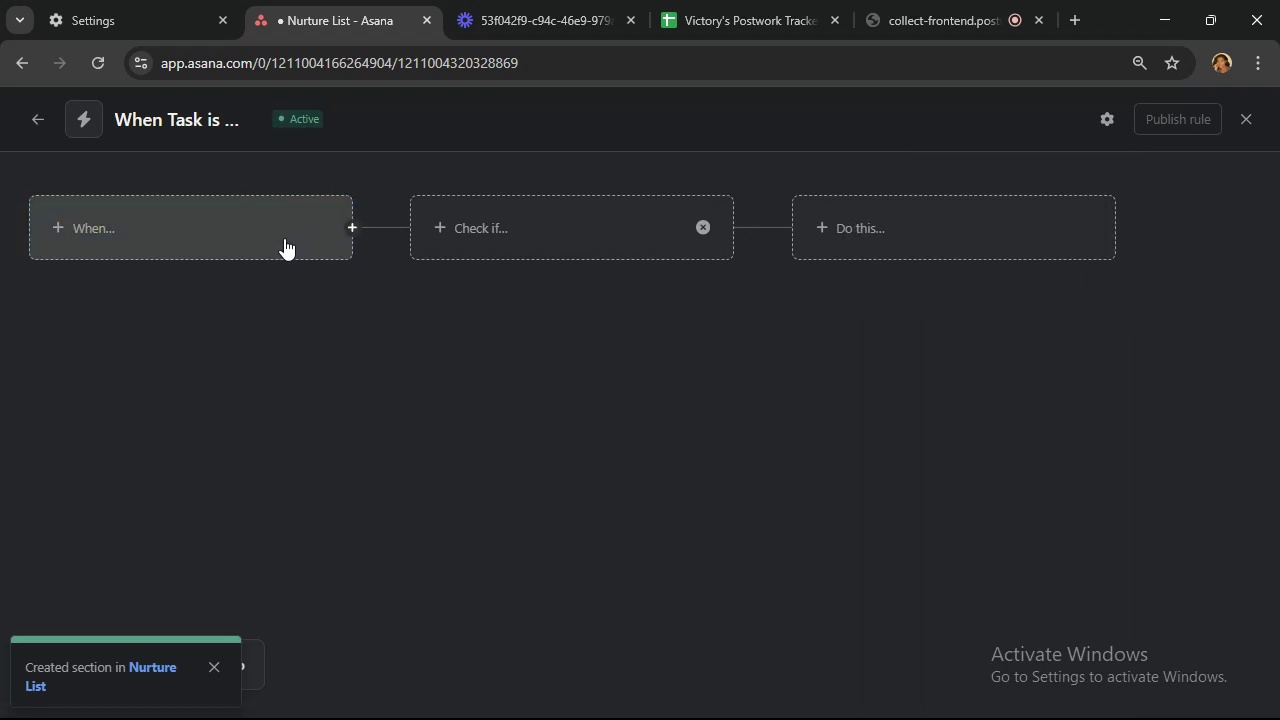 
left_click([279, 236])
 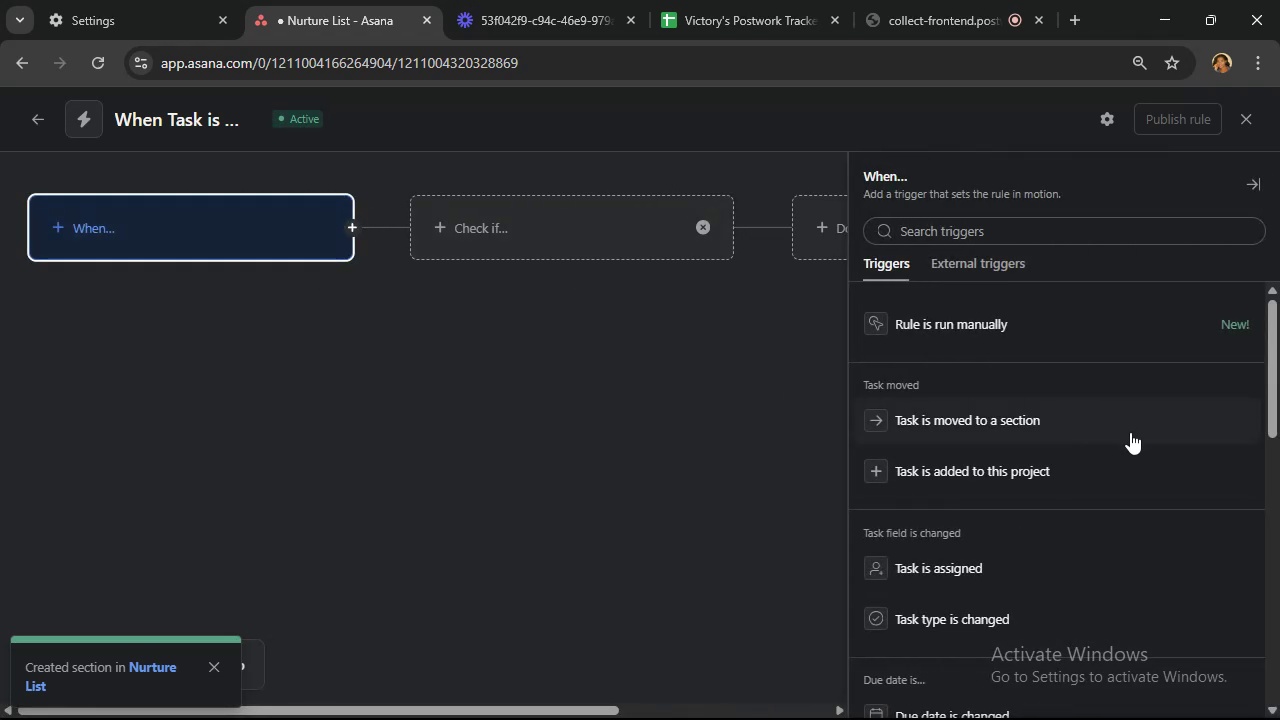 
wait(5.76)
 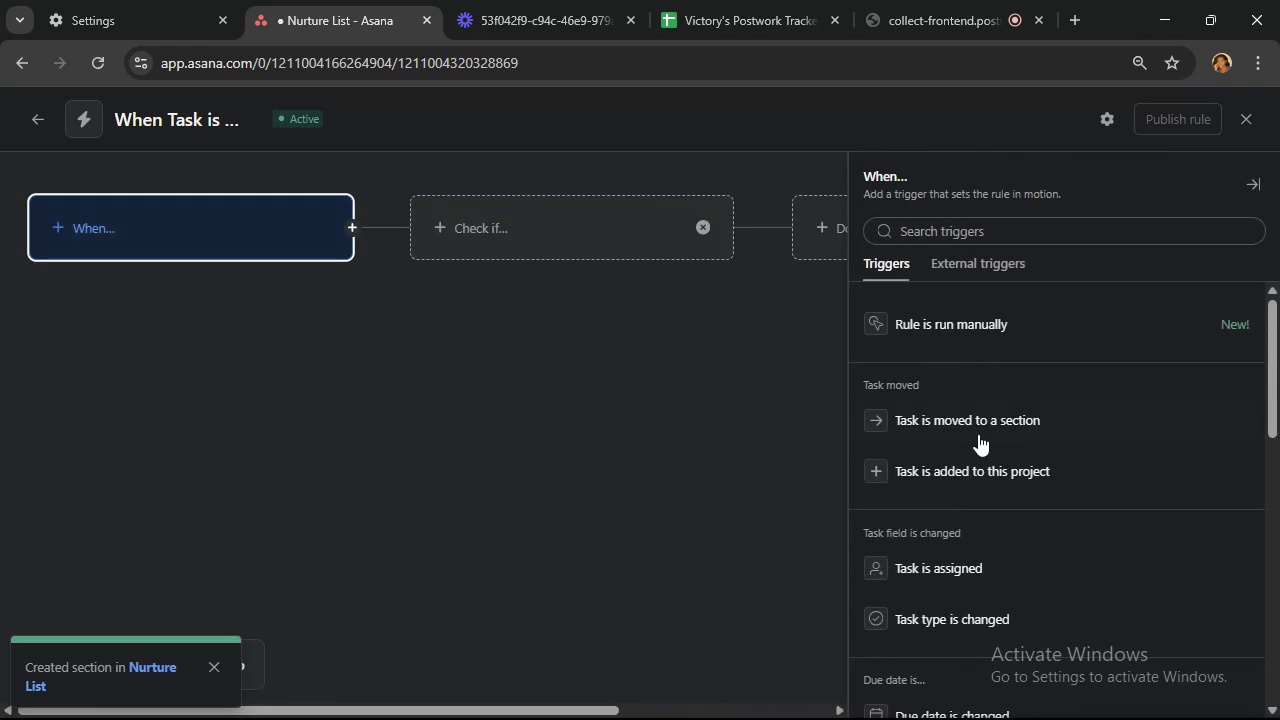 
scroll: coordinate [1089, 460], scroll_direction: down, amount: 3.0
 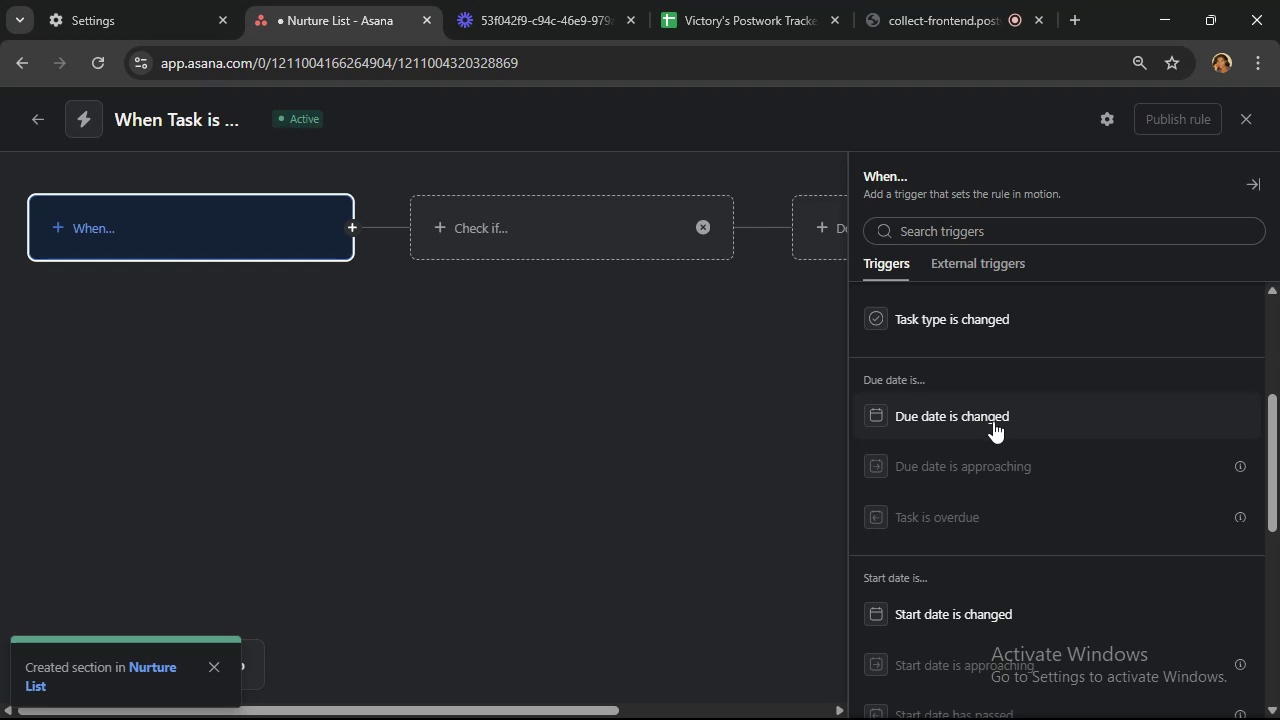 
left_click([1142, 467])
 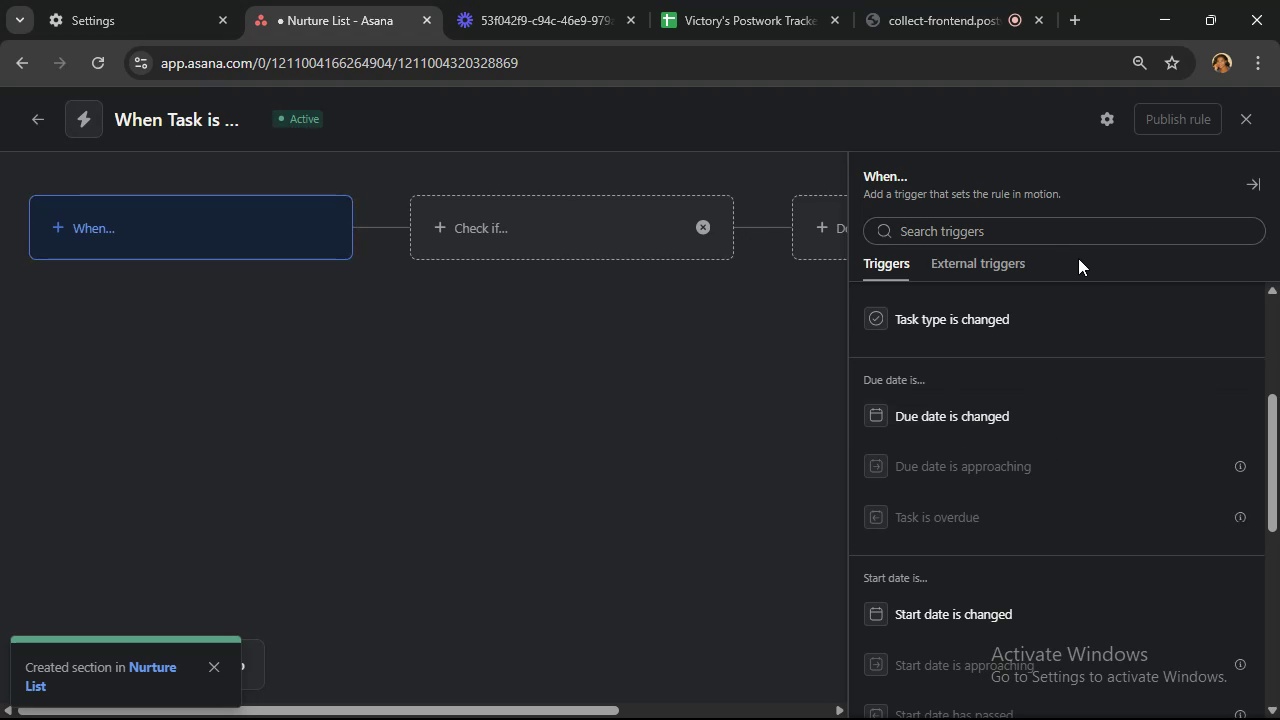 
scroll: coordinate [1090, 282], scroll_direction: up, amount: 2.0
 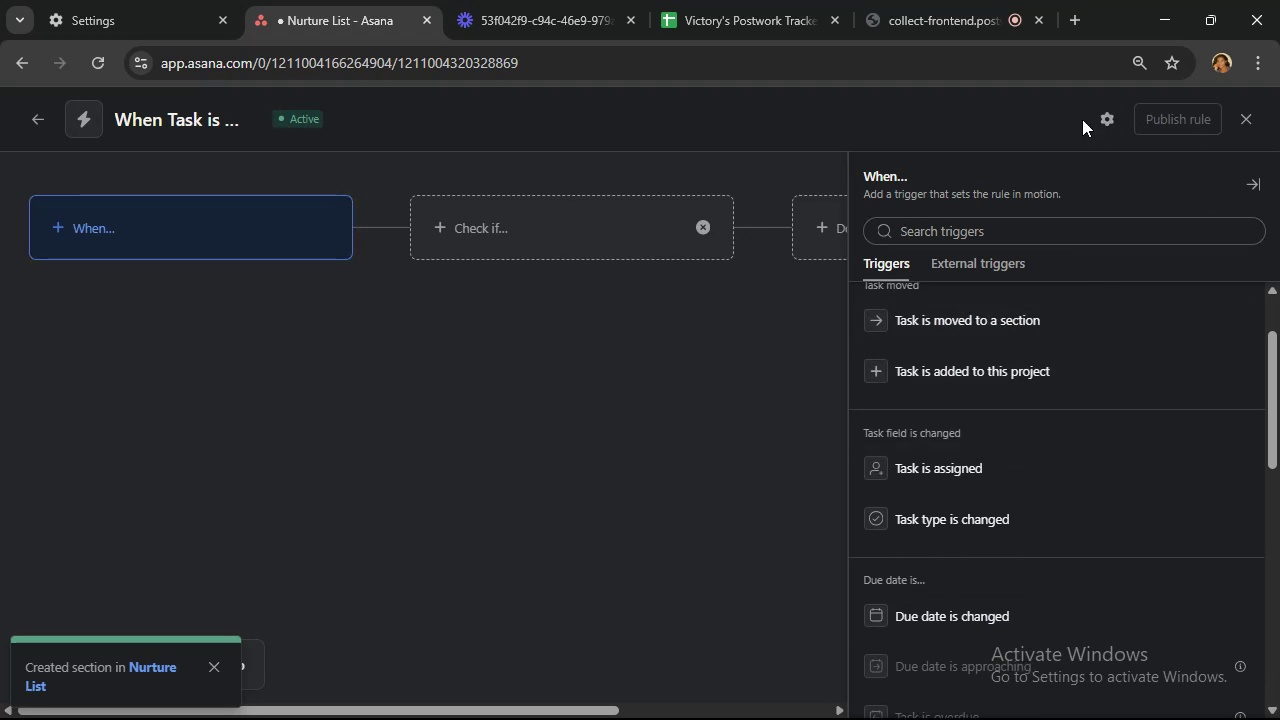 
left_click([1108, 121])
 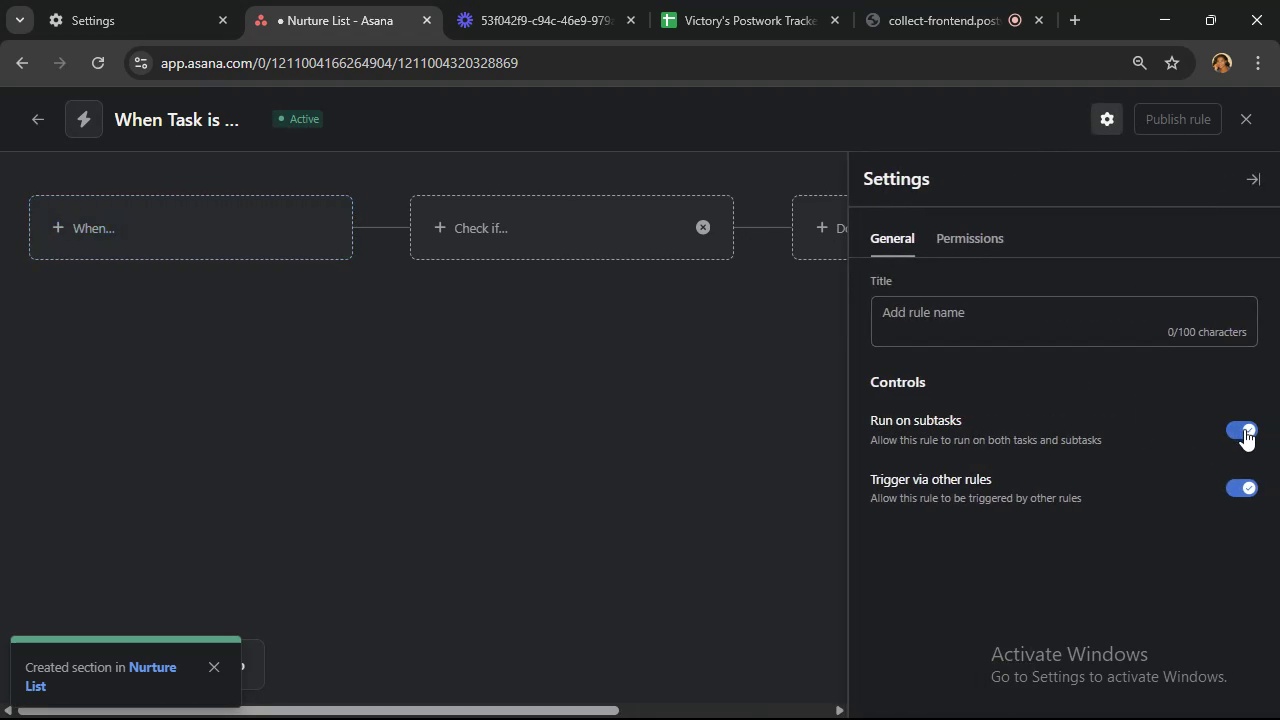 
left_click([1244, 429])
 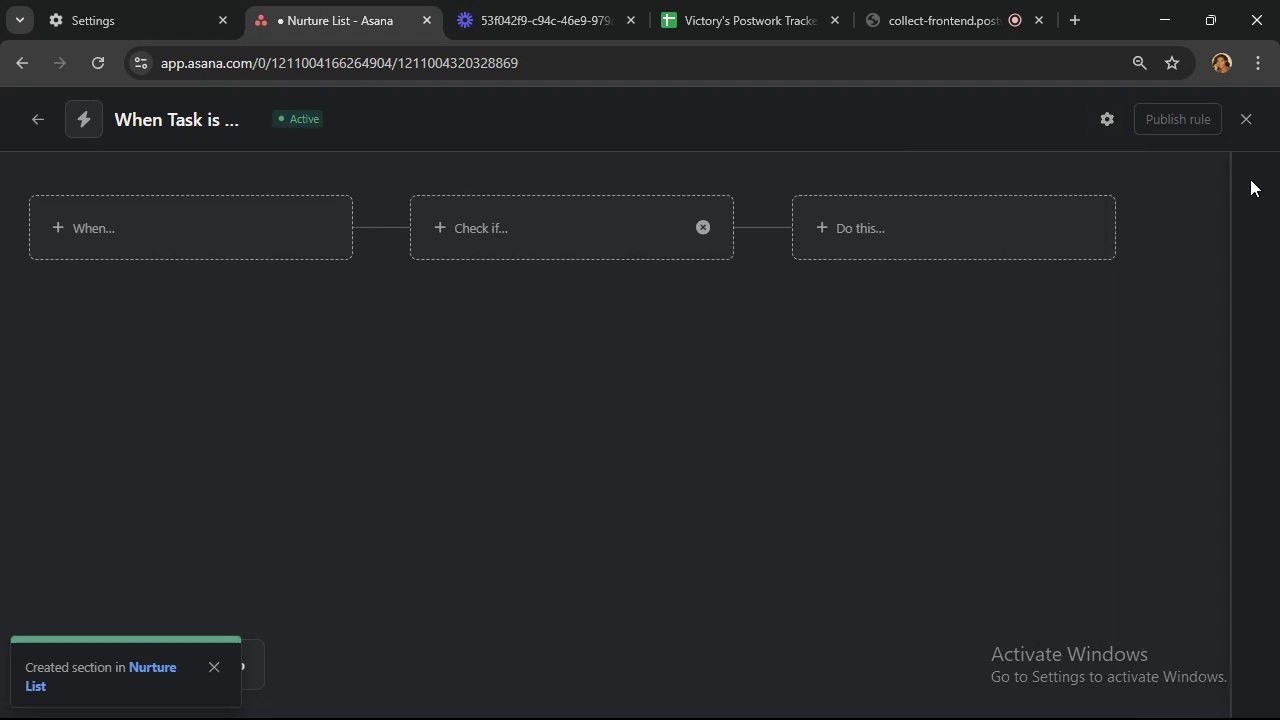 
left_click([171, 227])
 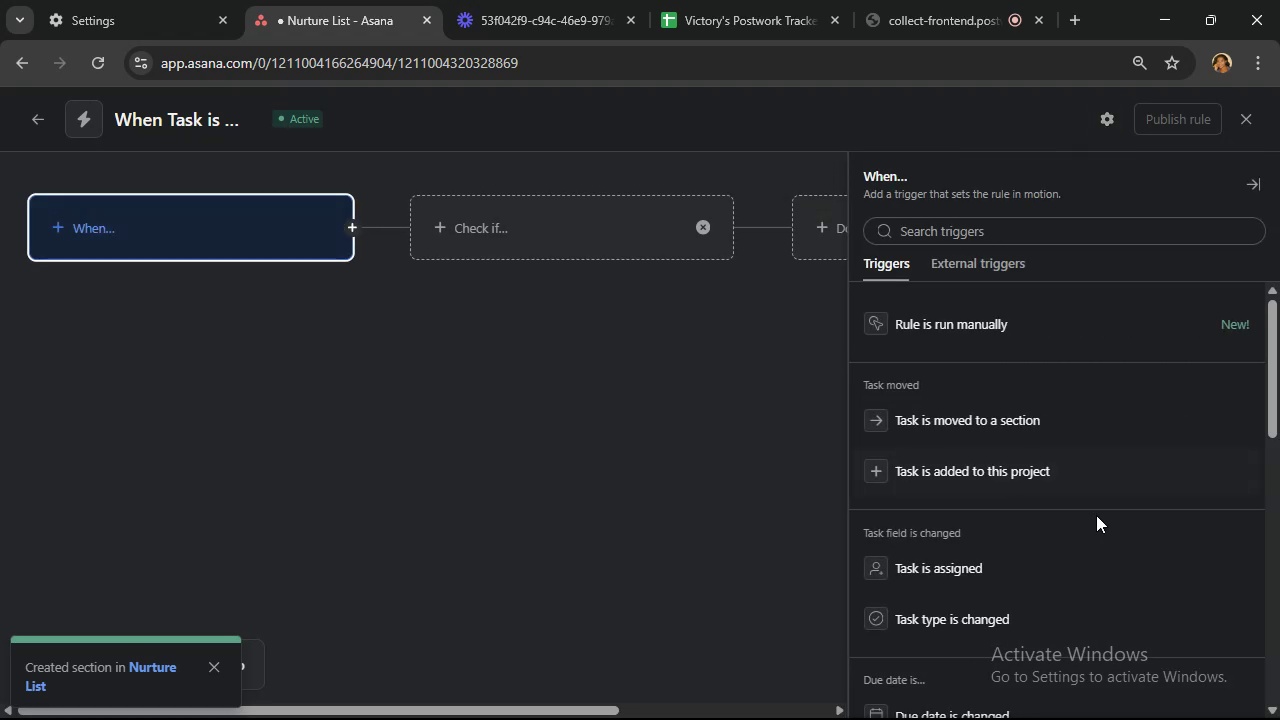 
scroll: coordinate [1050, 445], scroll_direction: down, amount: 7.0
 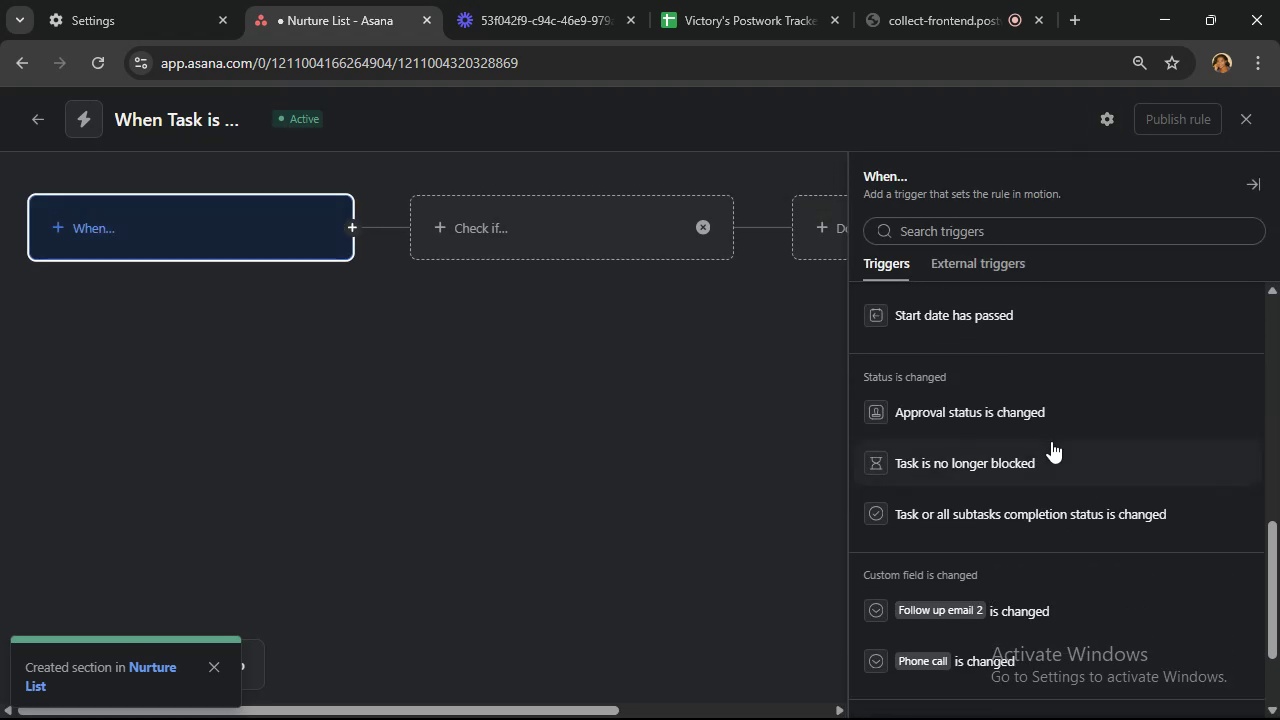 
scroll: coordinate [1051, 438], scroll_direction: up, amount: 2.0
 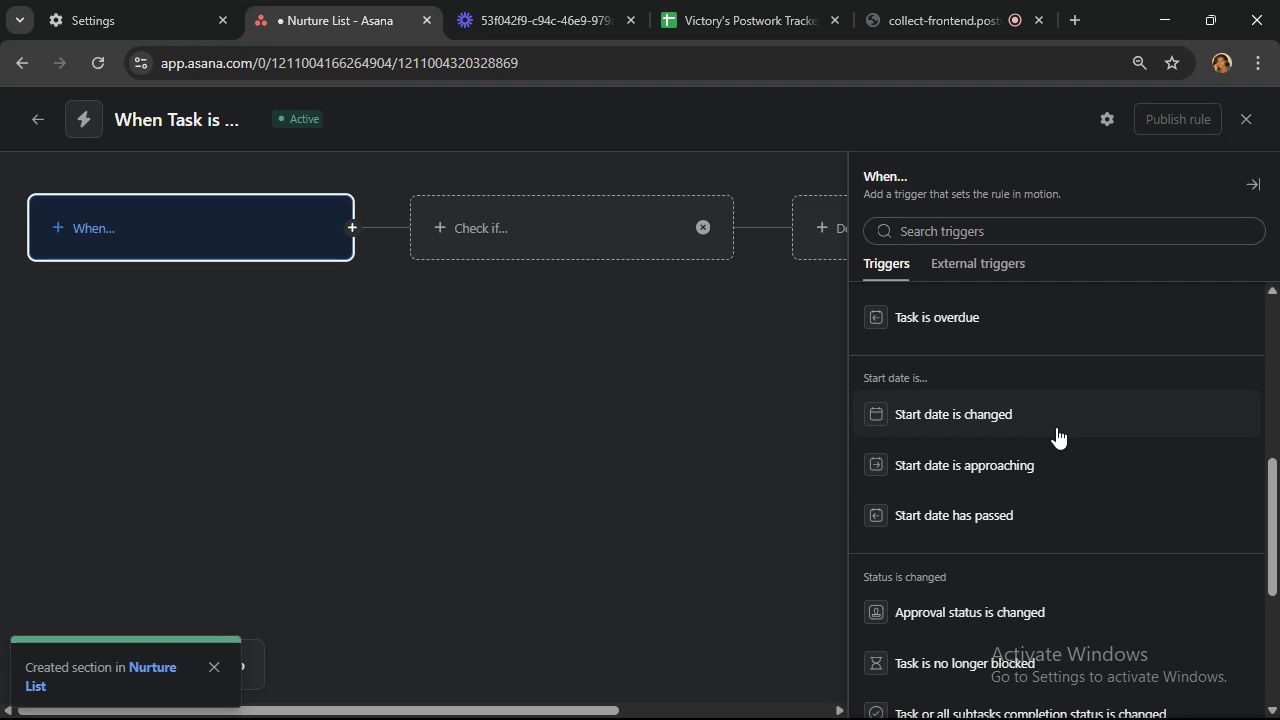 
scroll: coordinate [1055, 431], scroll_direction: down, amount: 4.0
 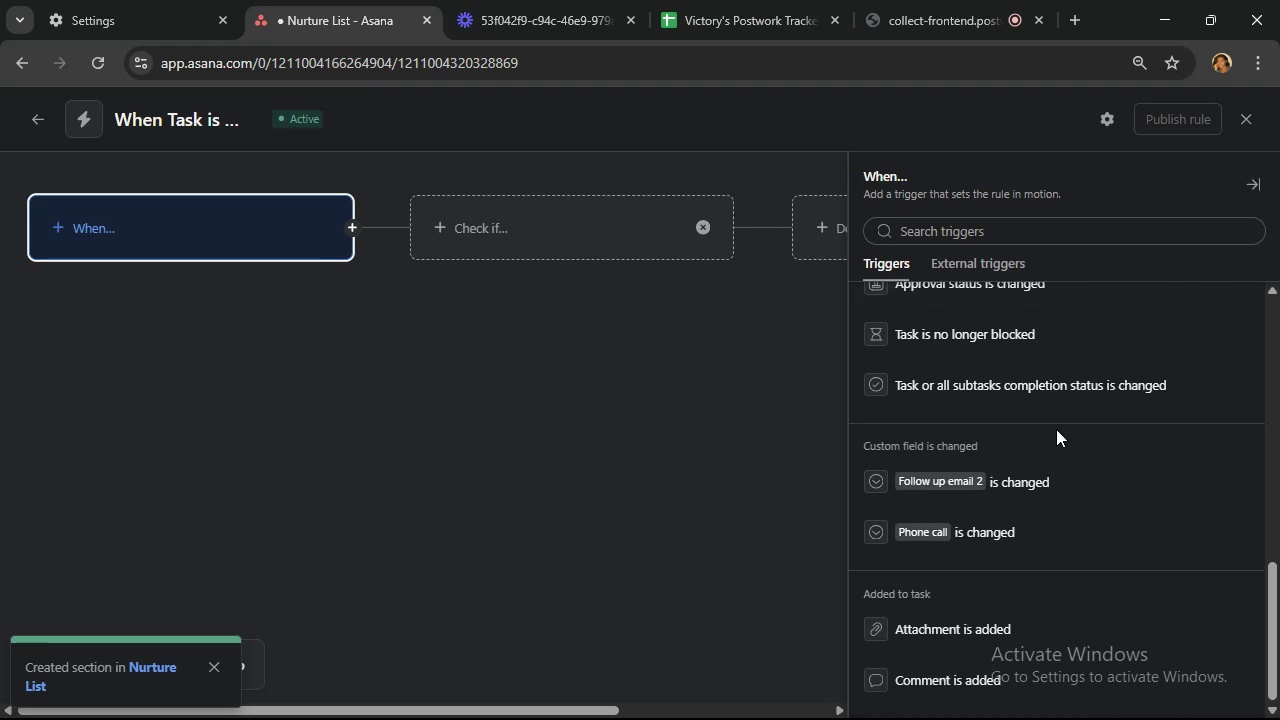 
scroll: coordinate [1058, 419], scroll_direction: up, amount: 5.0
 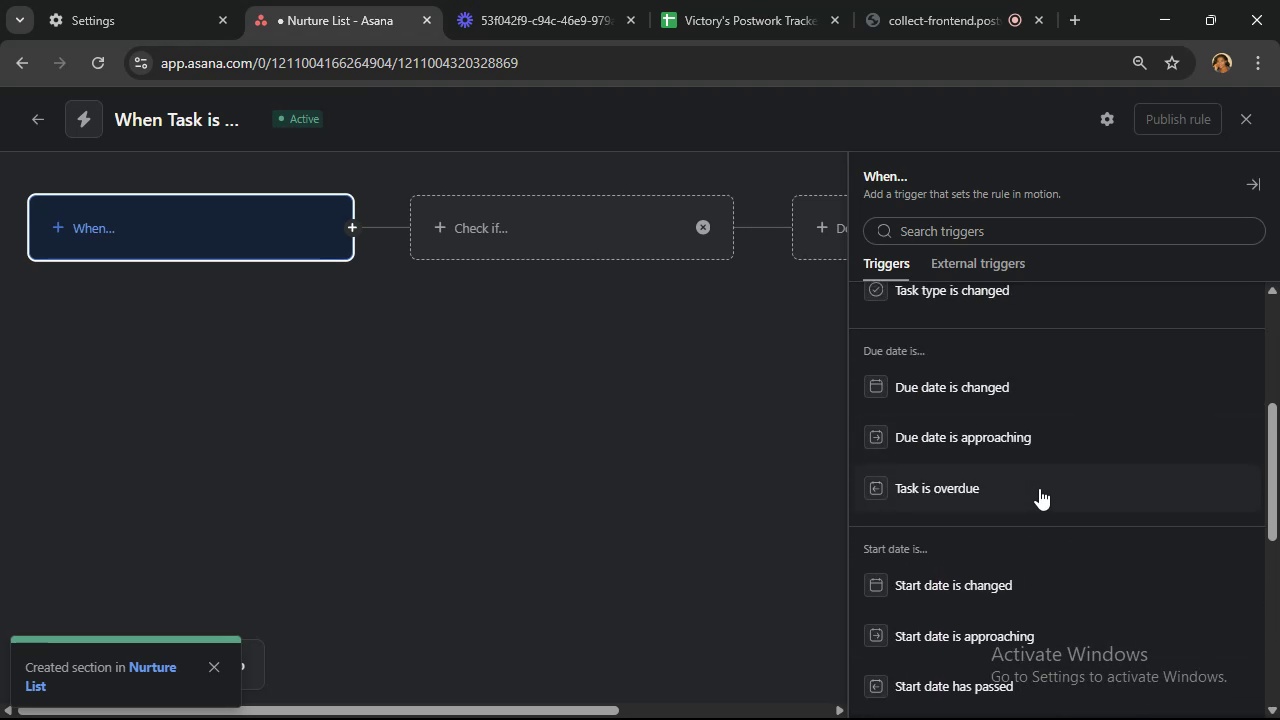 
left_click([1039, 488])
 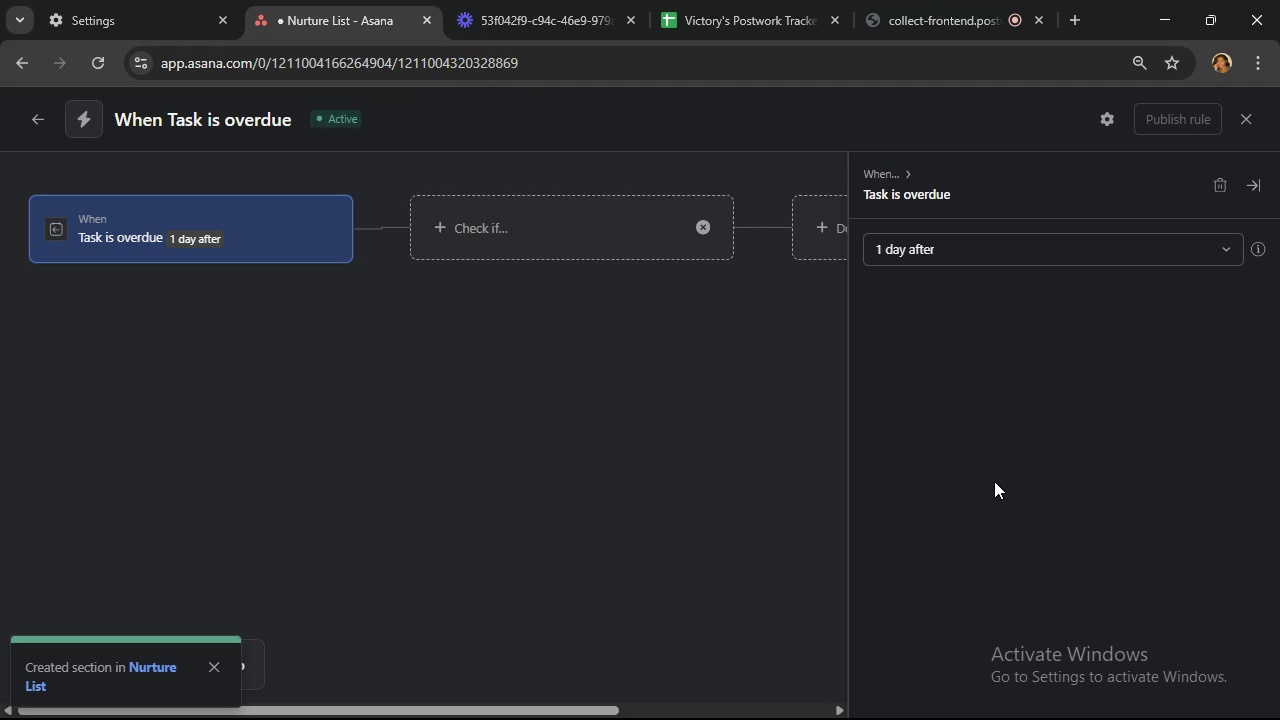 
wait(11.17)
 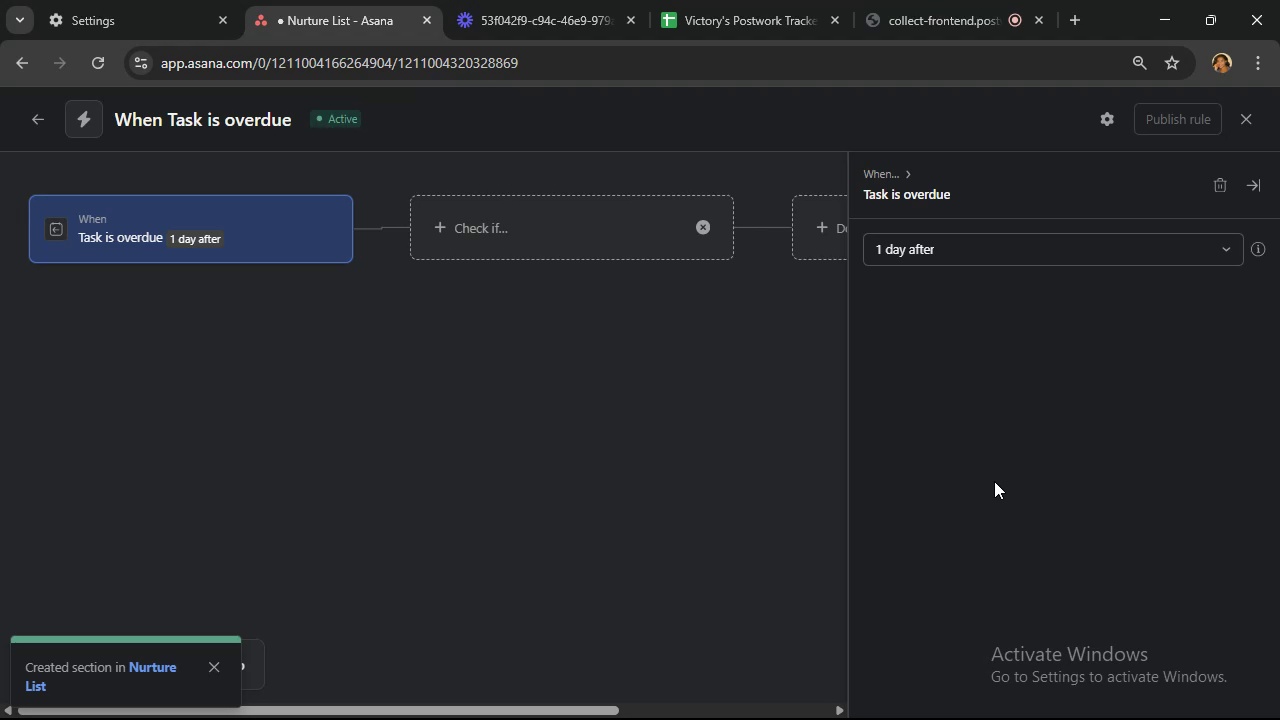 
mouse_move([1042, 256])
 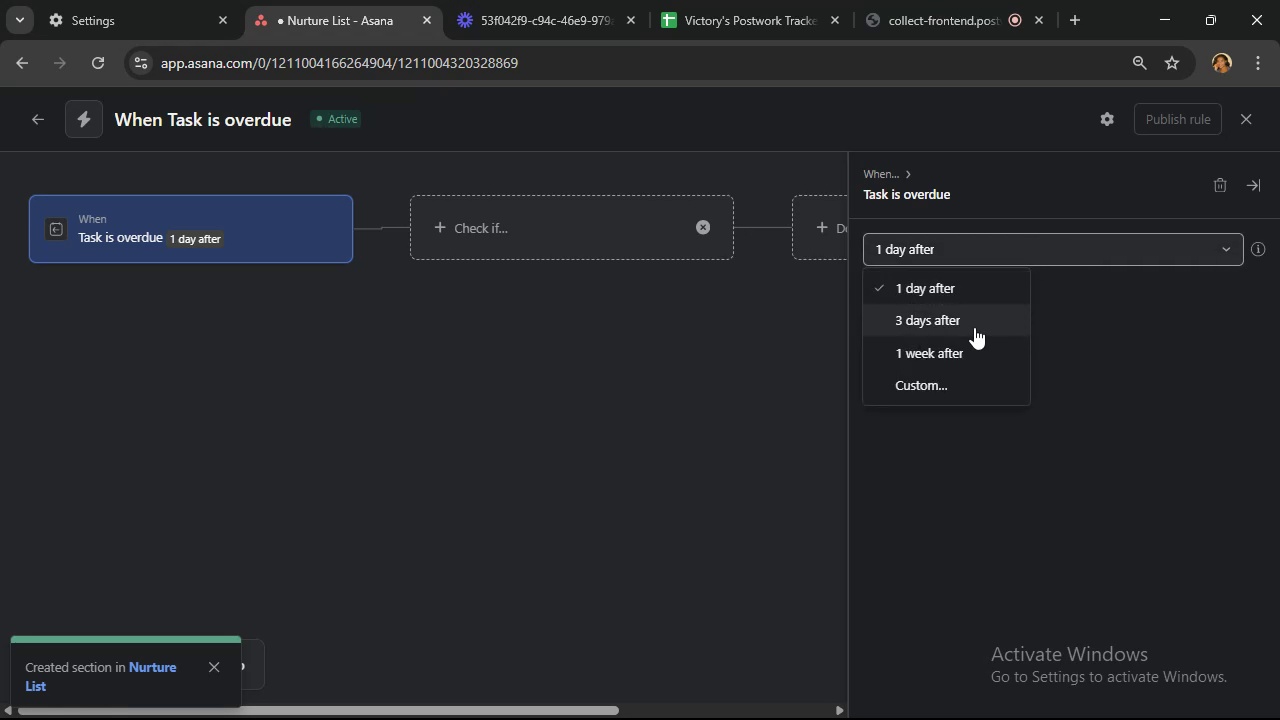 
left_click([974, 327])
 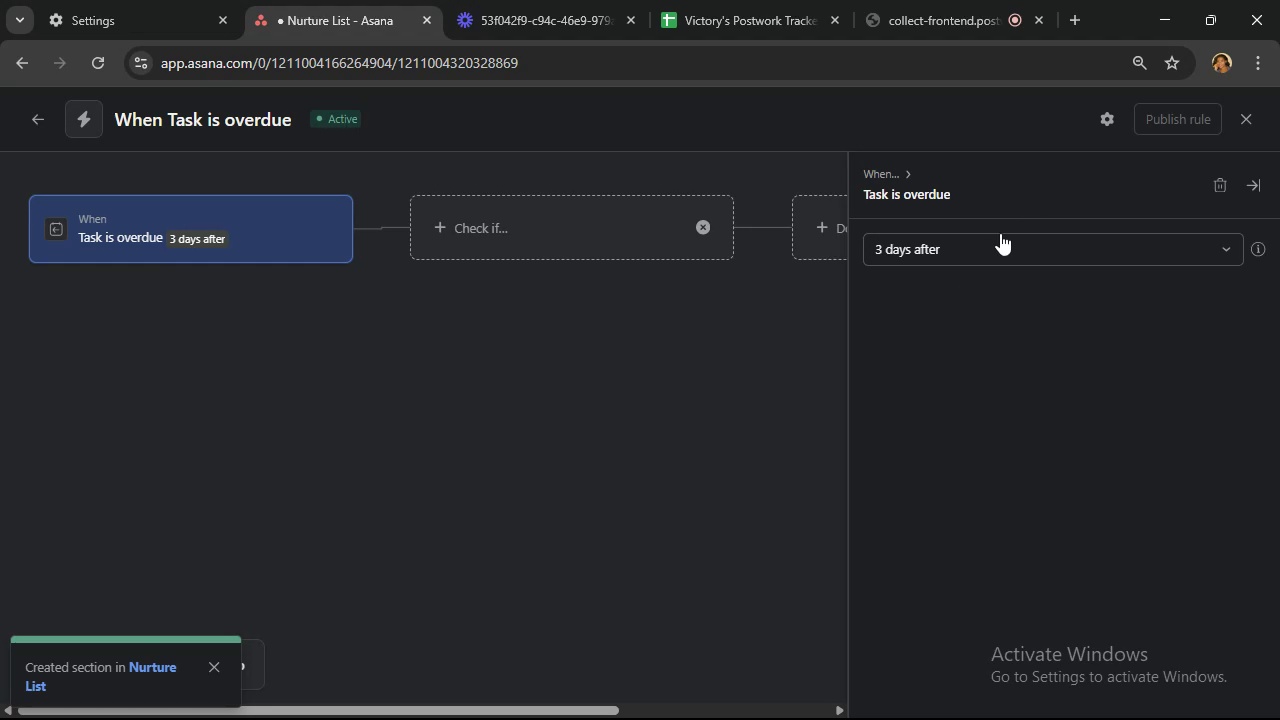 
wait(14.5)
 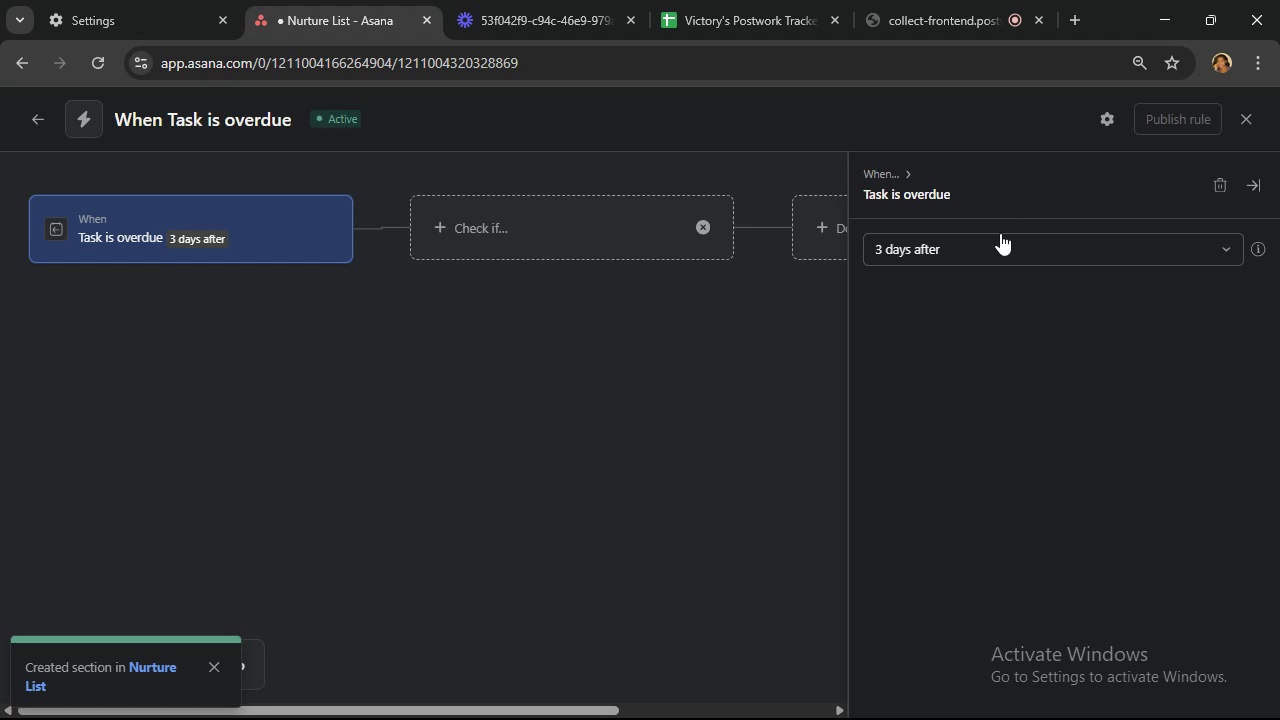 
left_click([561, 238])
 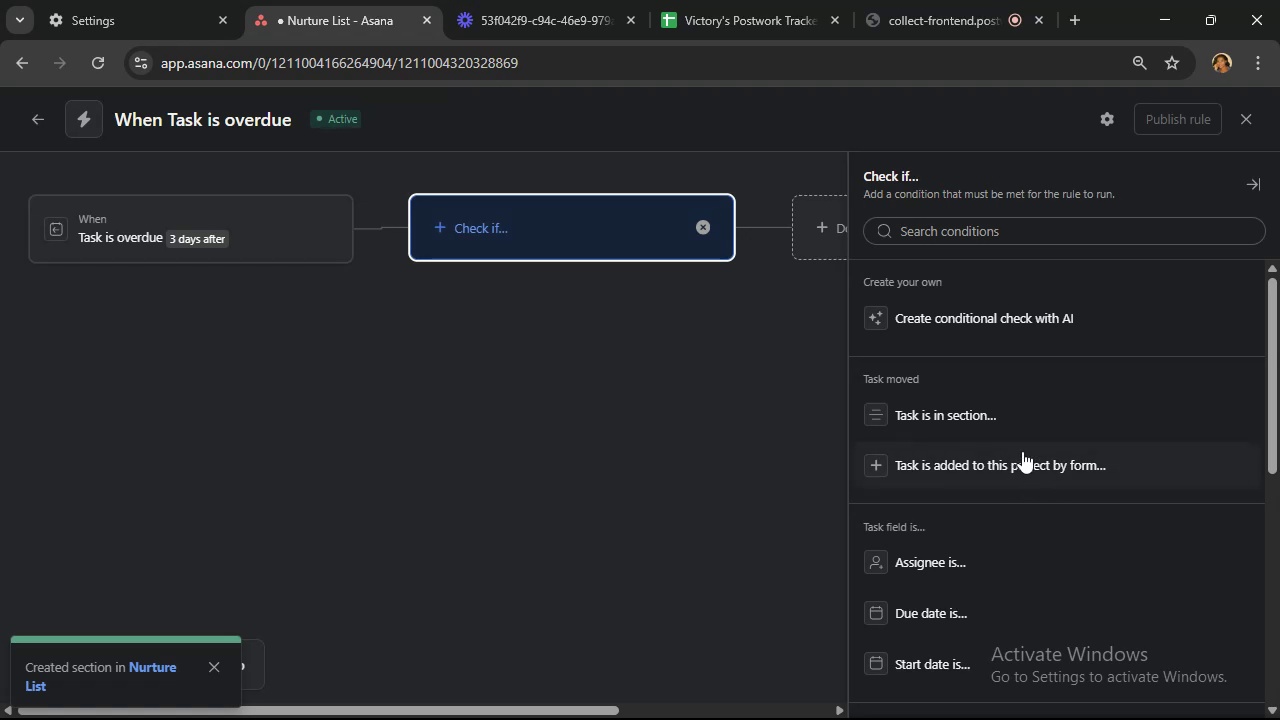 
left_click([1002, 424])
 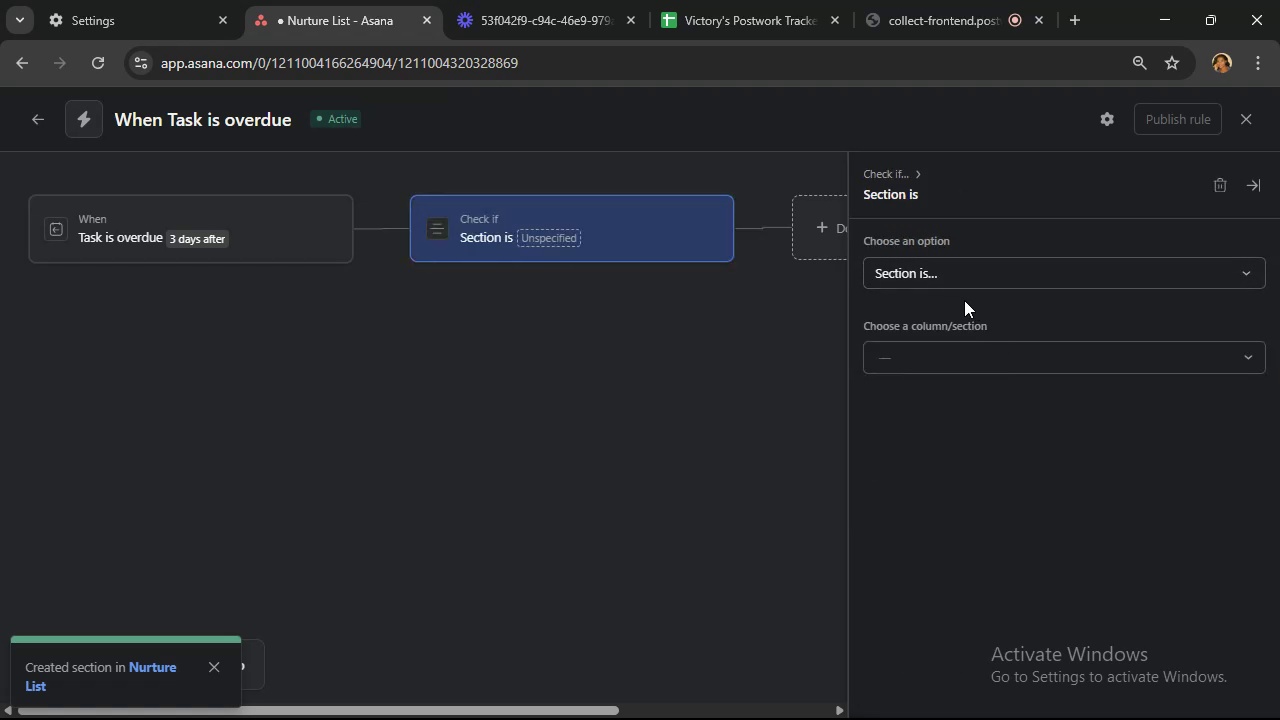 
wait(5.6)
 